 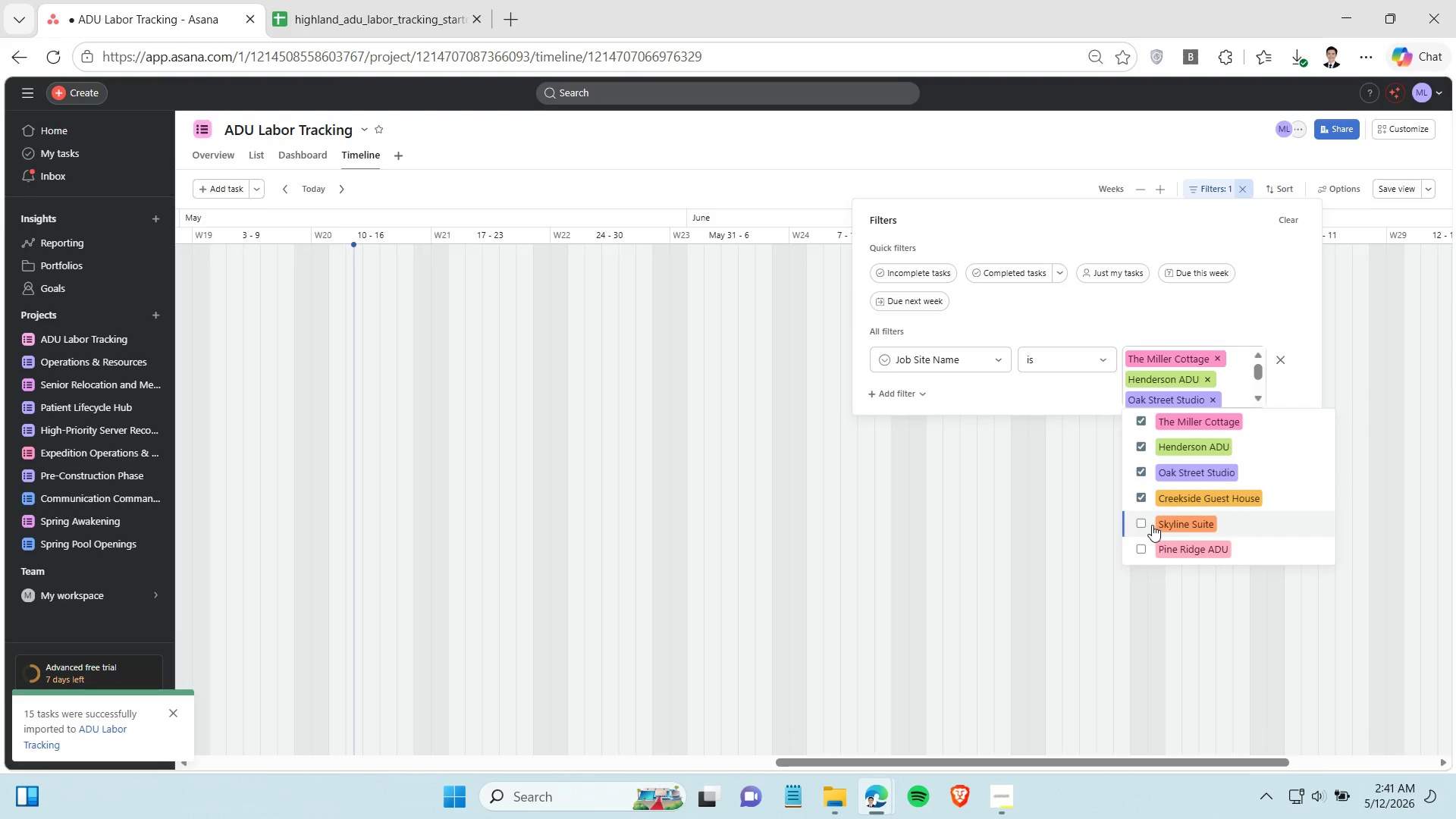 
double_click([1150, 544])
 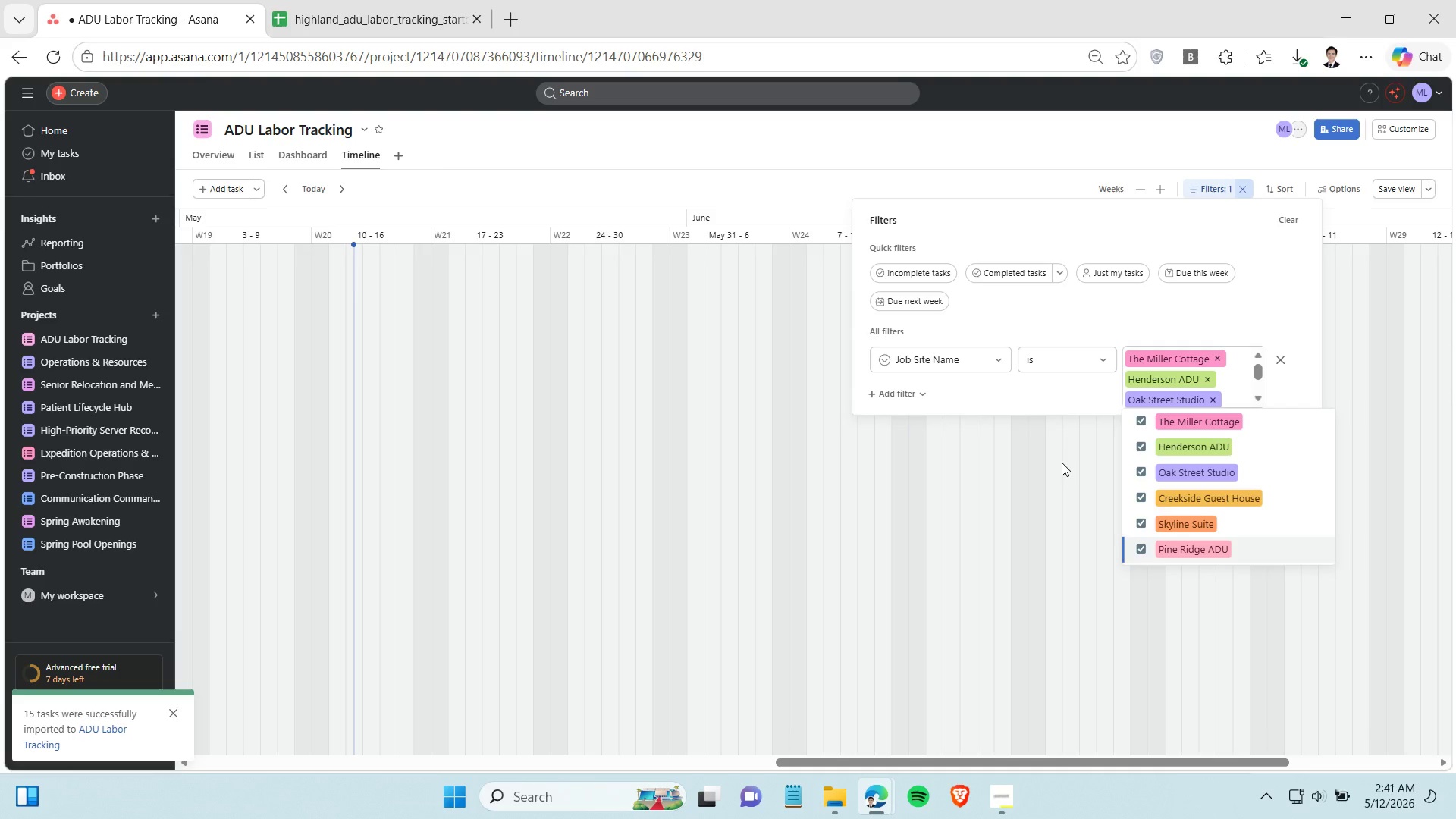 
left_click([1062, 463])
 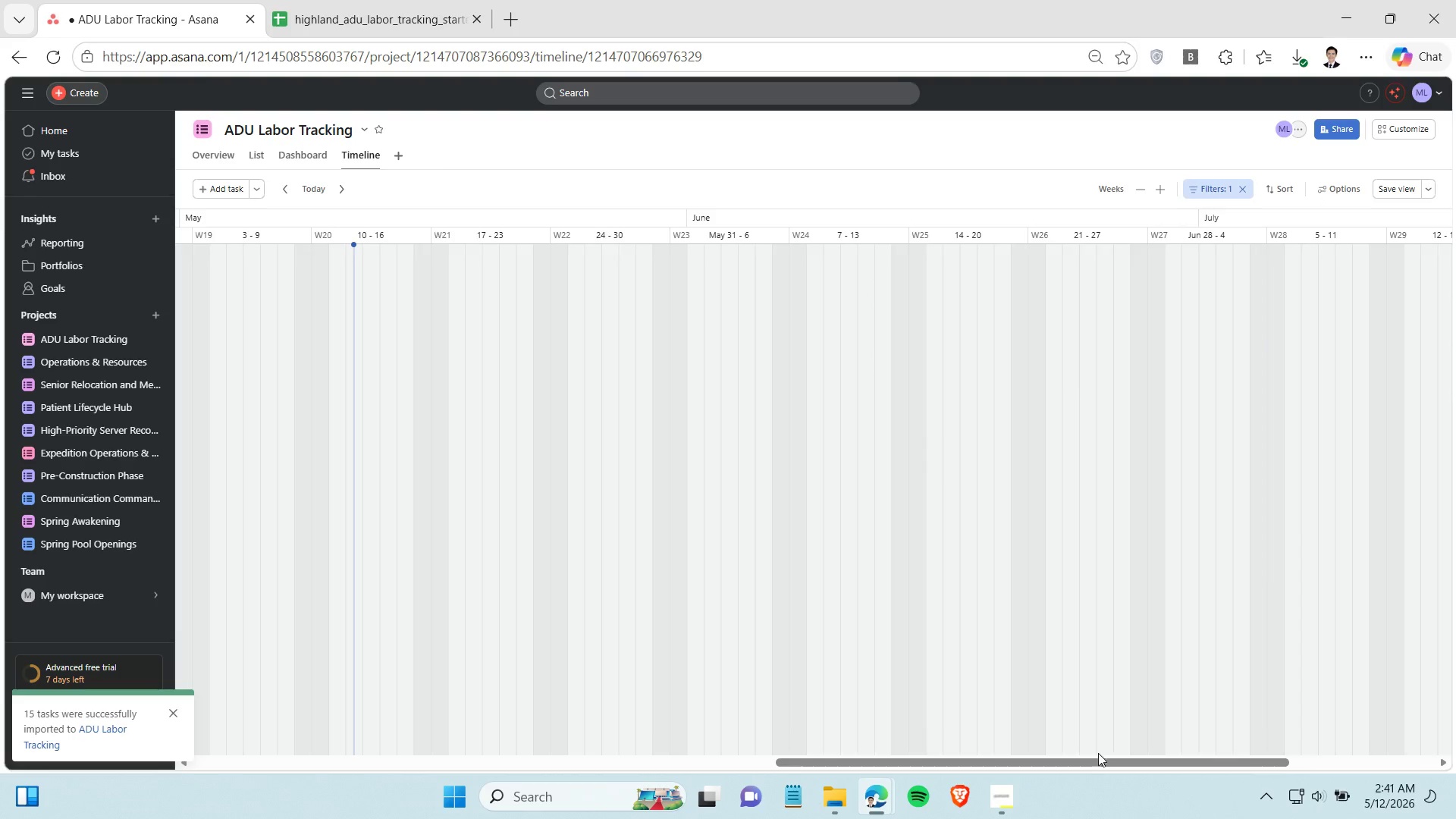 
left_click_drag(start_coordinate=[1074, 763], to_coordinate=[108, 592])
 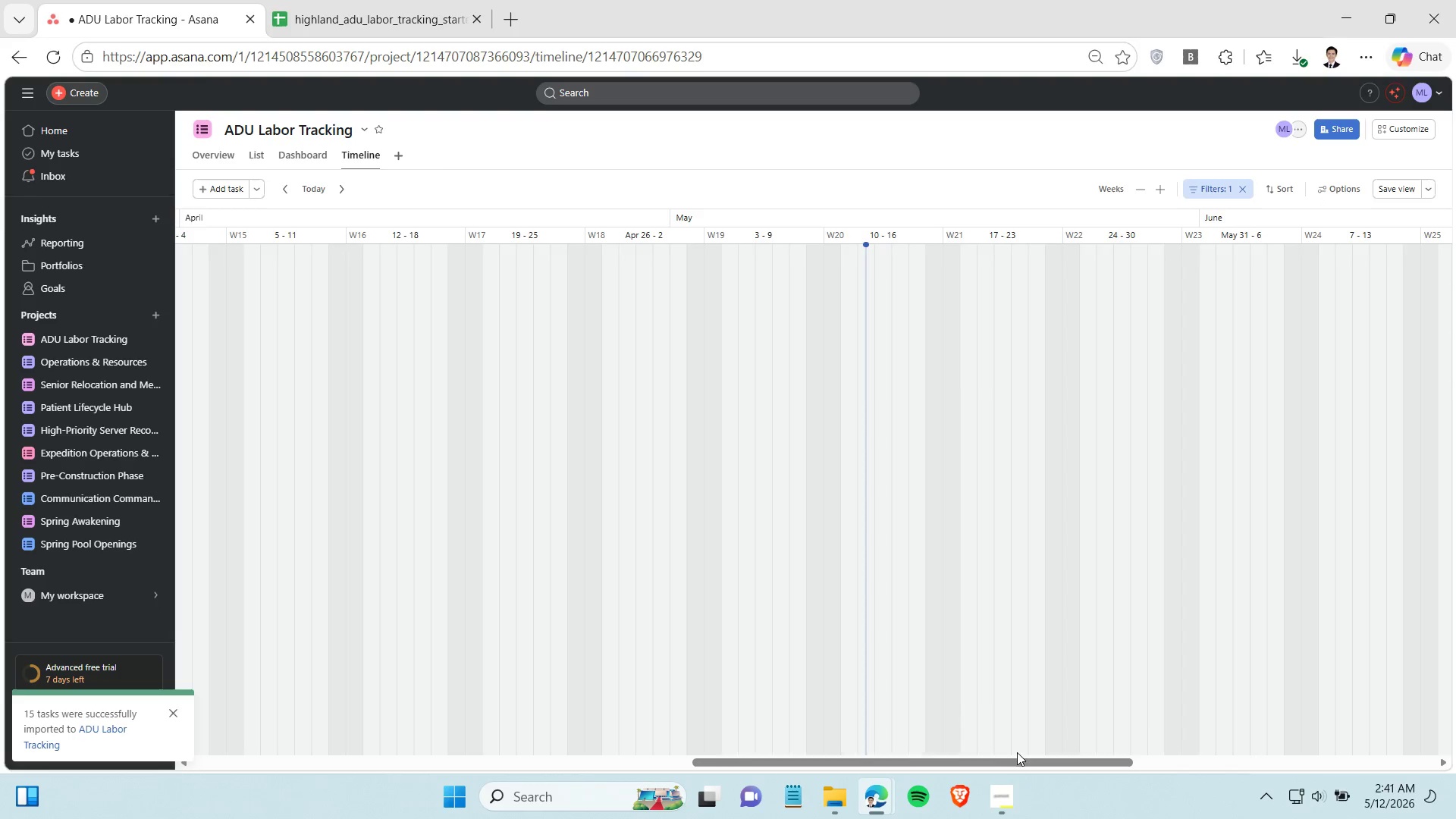 
left_click_drag(start_coordinate=[1012, 762], to_coordinate=[768, 708])
 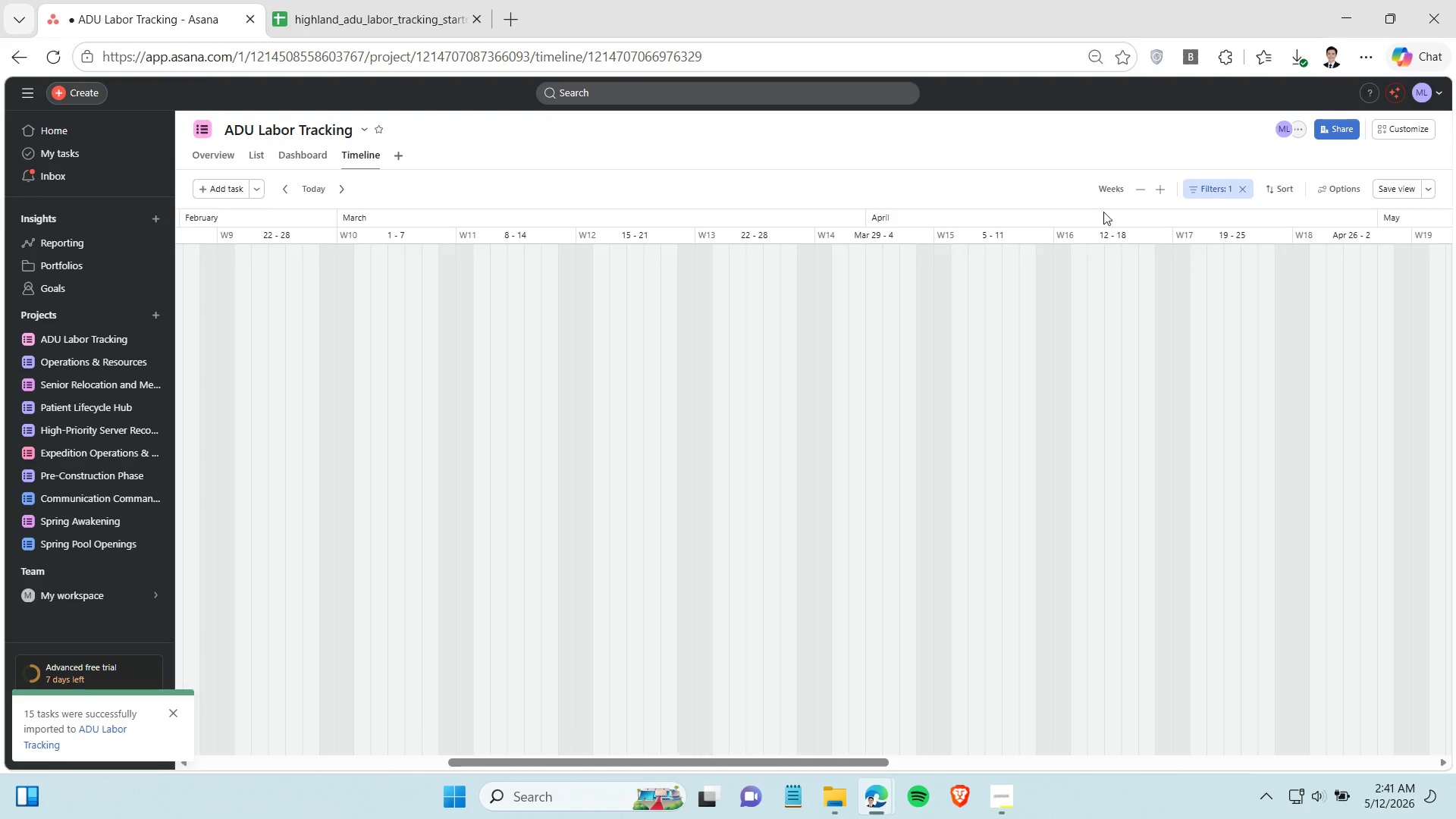 
left_click([1112, 182])
 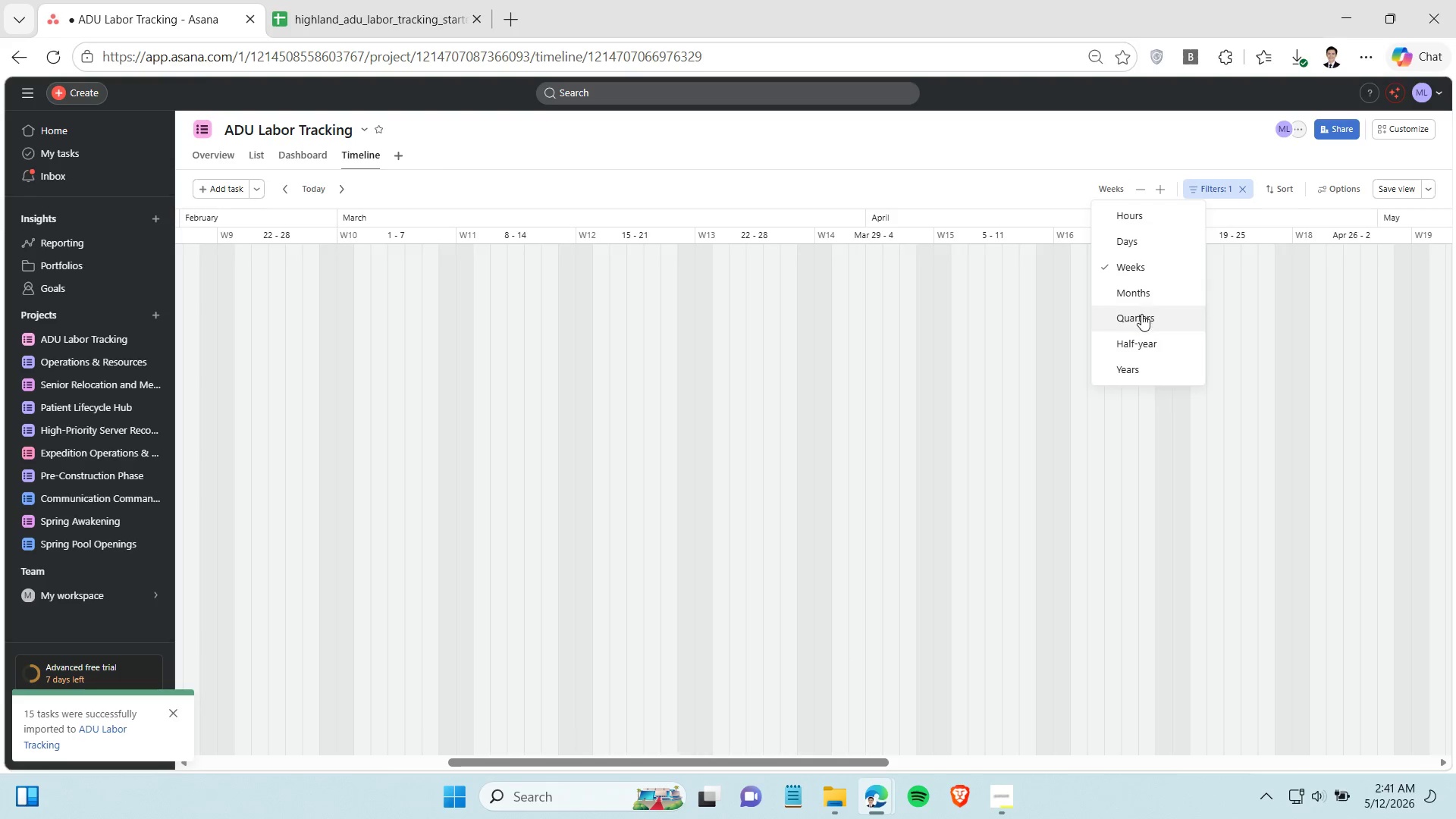 
left_click([1140, 284])
 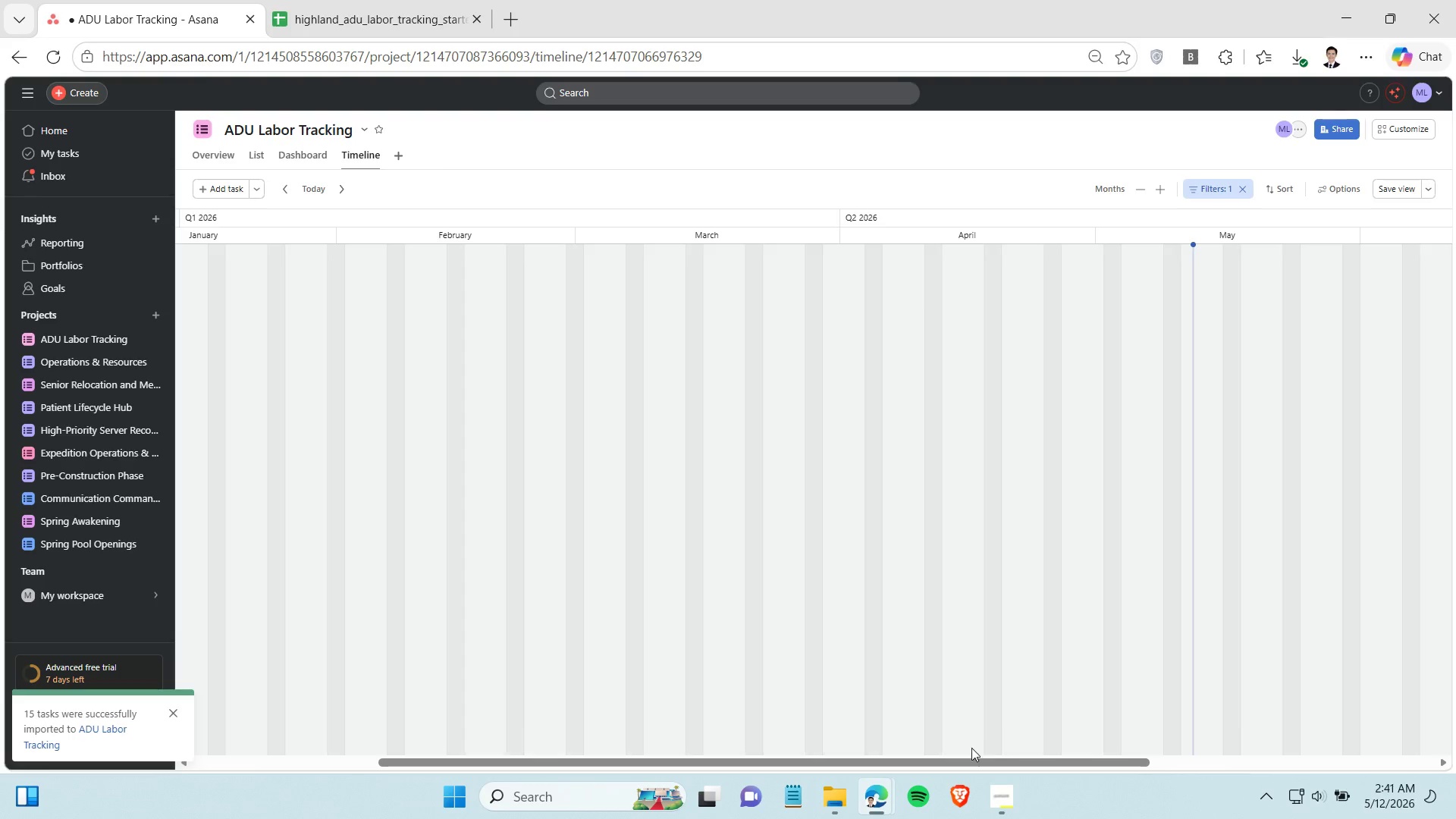 
left_click_drag(start_coordinate=[971, 757], to_coordinate=[381, 674])
 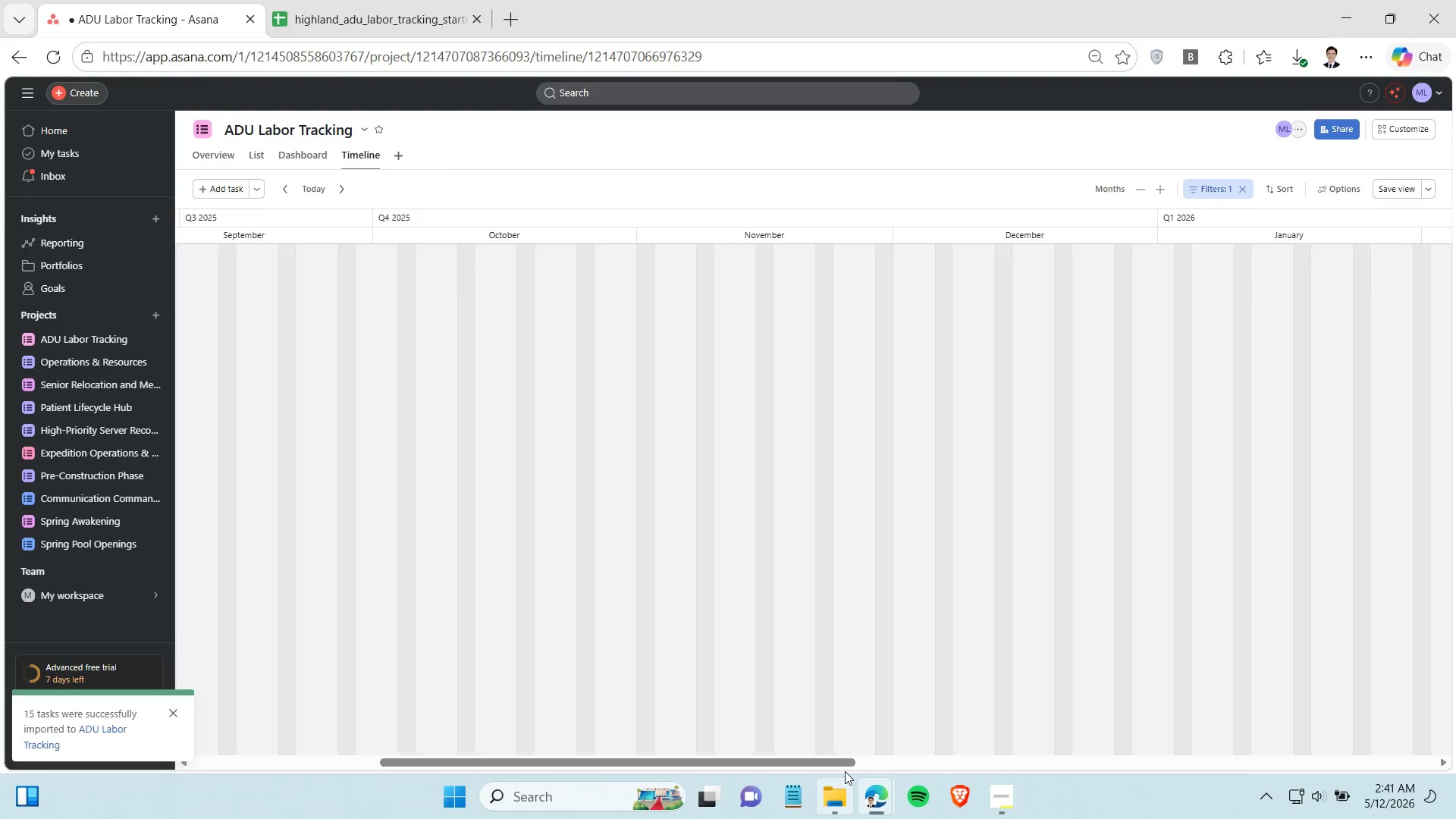 
left_click_drag(start_coordinate=[839, 764], to_coordinate=[0, 711])
 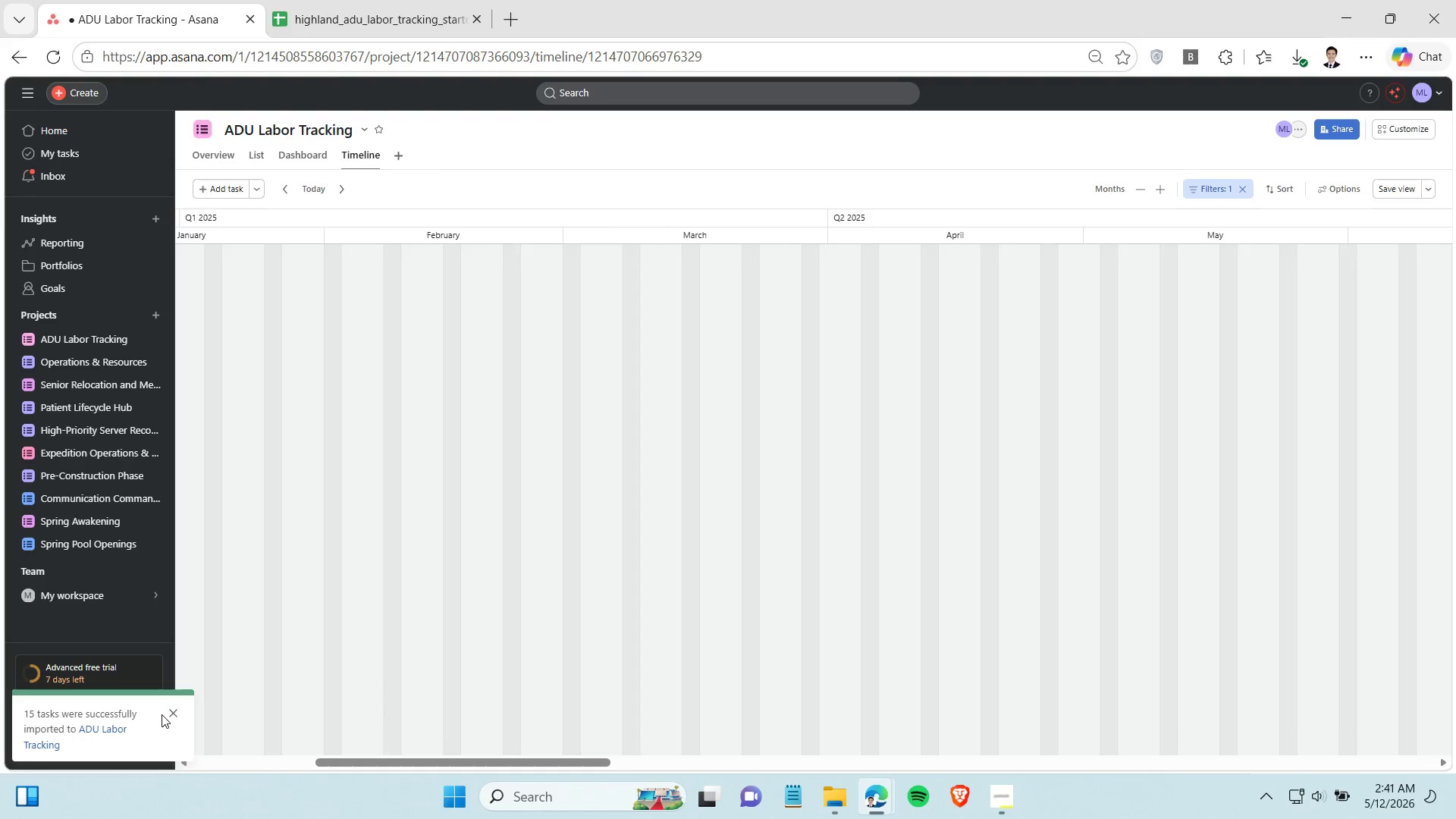 
left_click([165, 716])
 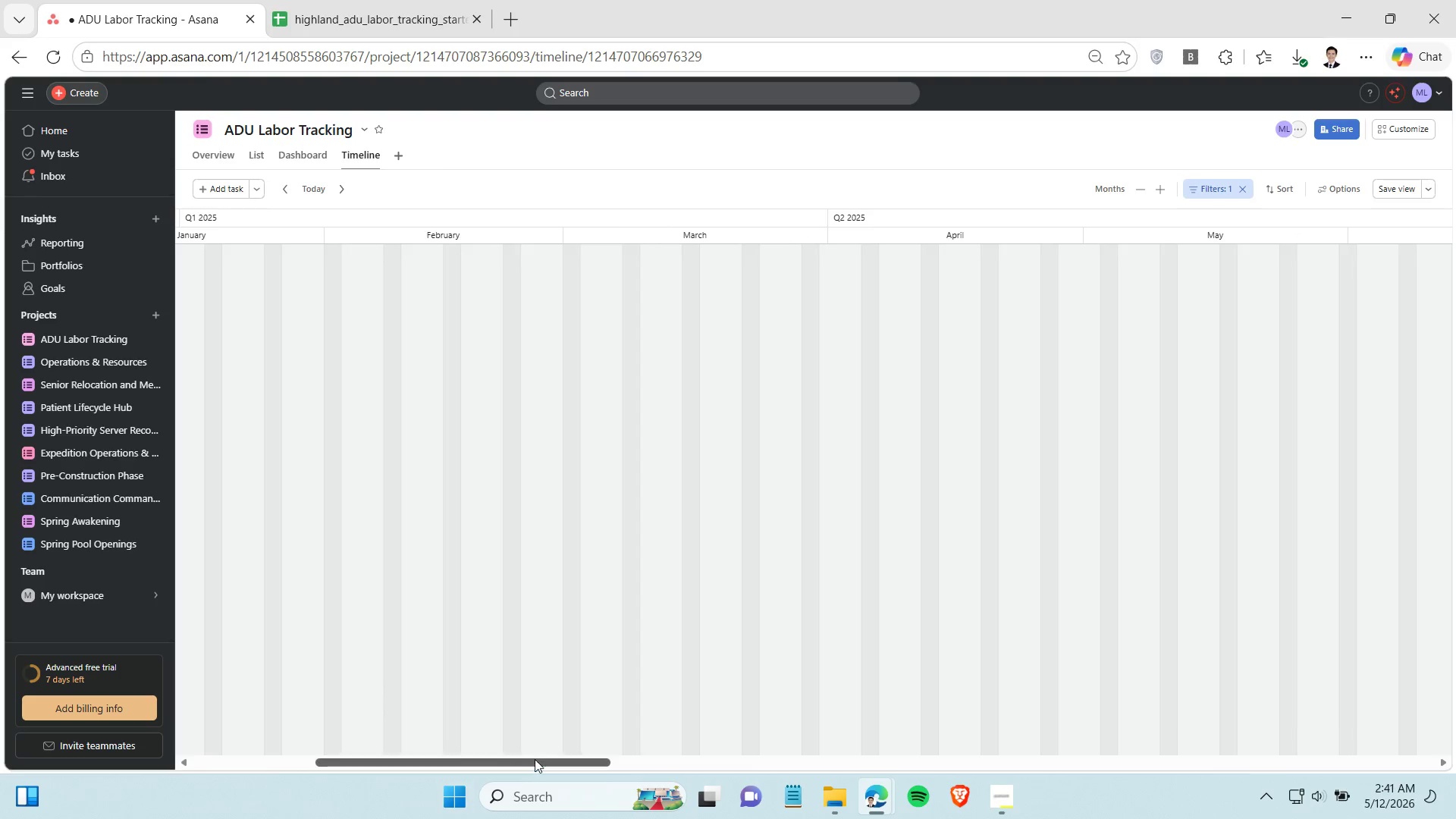 
left_click_drag(start_coordinate=[535, 761], to_coordinate=[152, 717])
 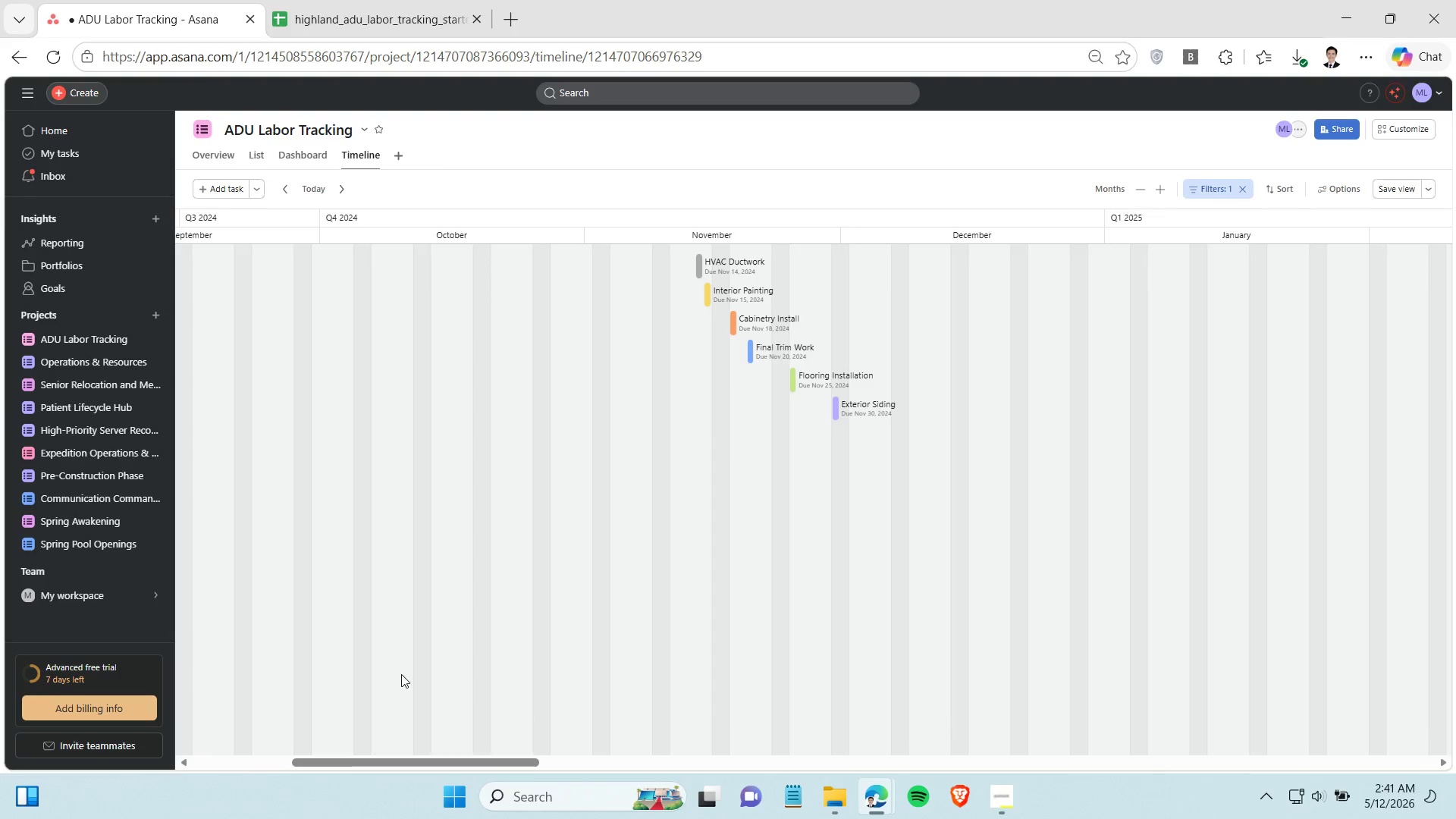 
scroll: coordinate [410, 630], scroll_direction: up, amount: 4.0
 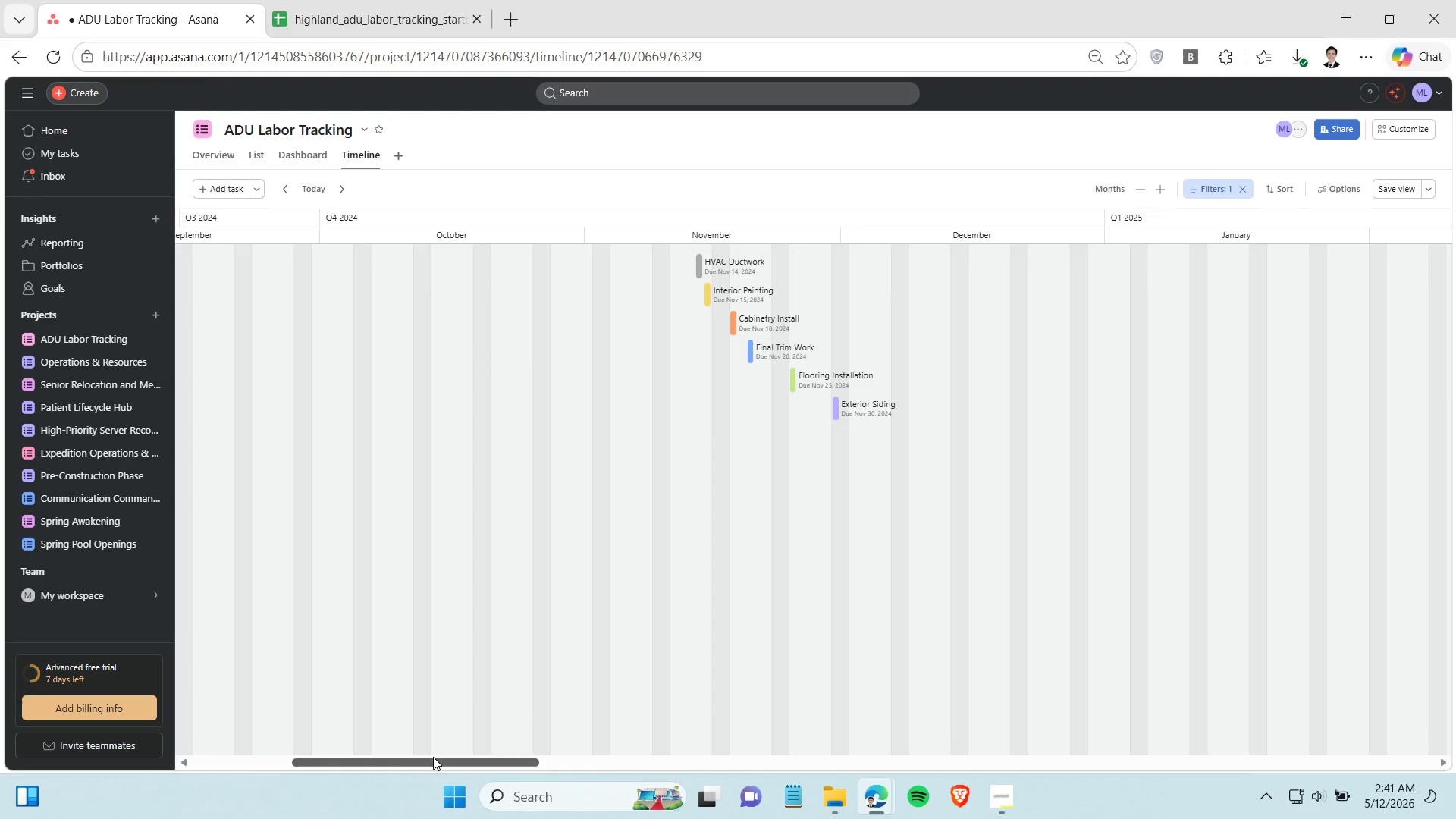 
left_click_drag(start_coordinate=[435, 757], to_coordinate=[378, 747])
 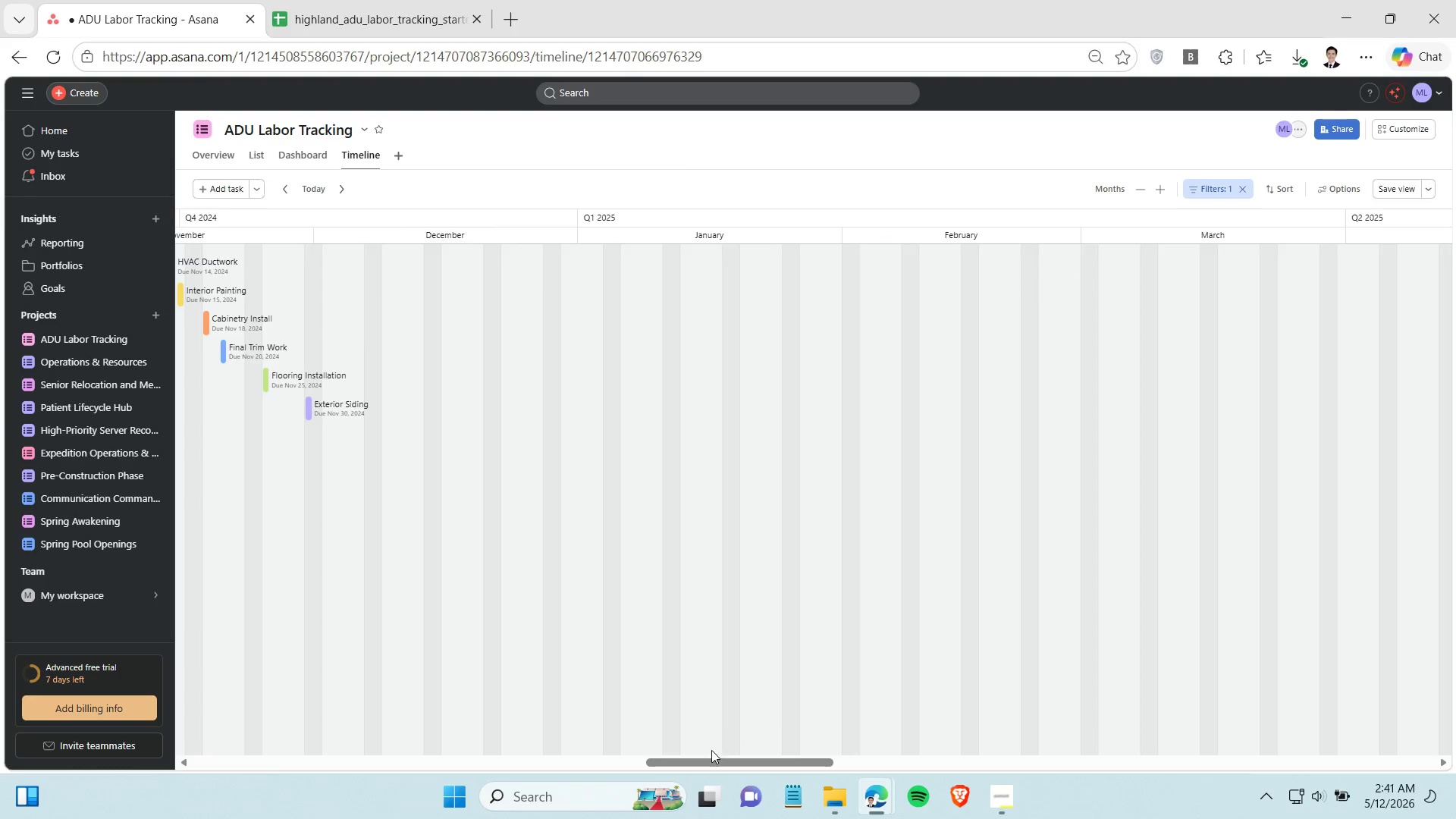 
left_click_drag(start_coordinate=[716, 758], to_coordinate=[595, 745])
 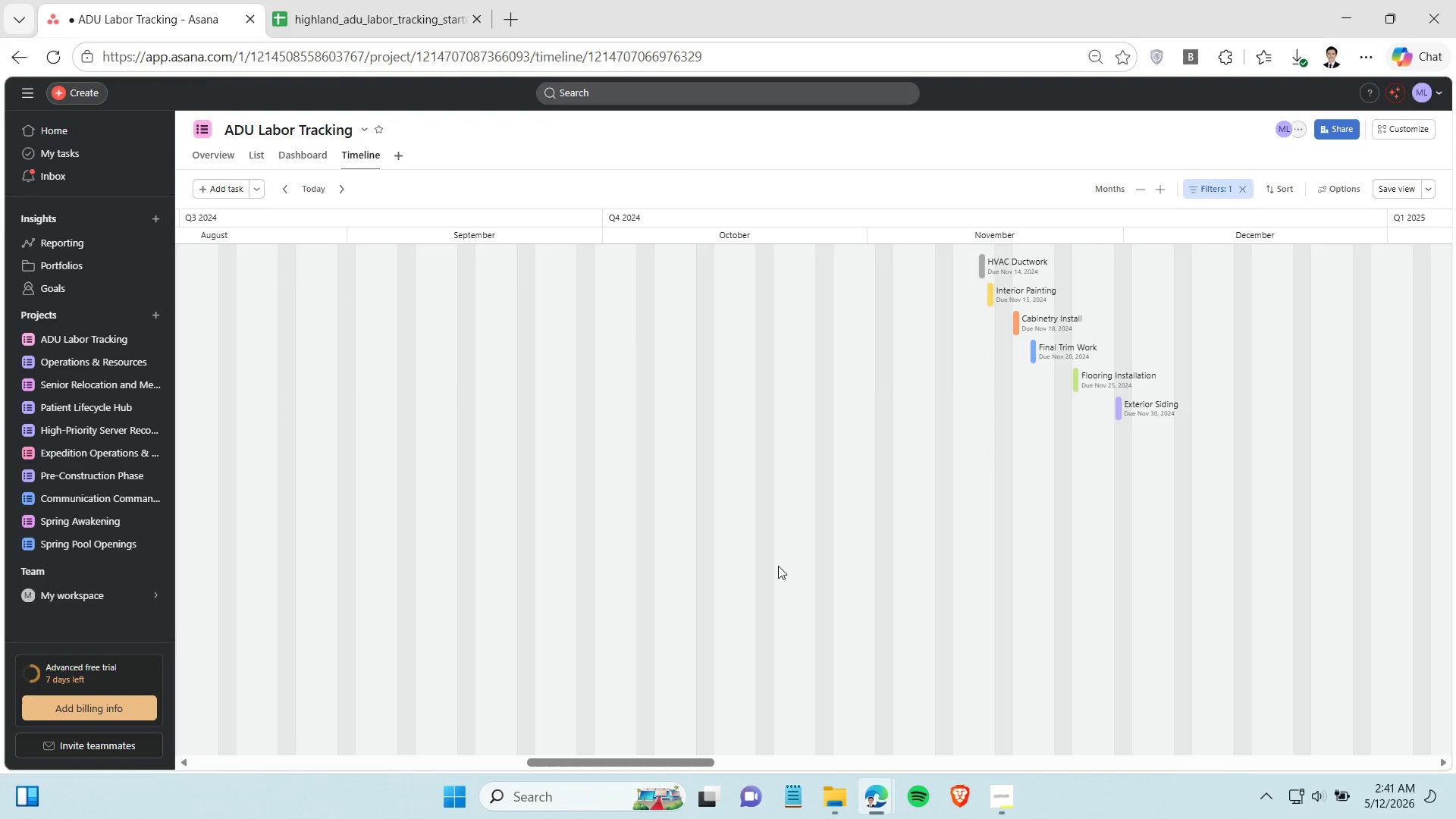 
scroll: coordinate [786, 507], scroll_direction: up, amount: 10.0
 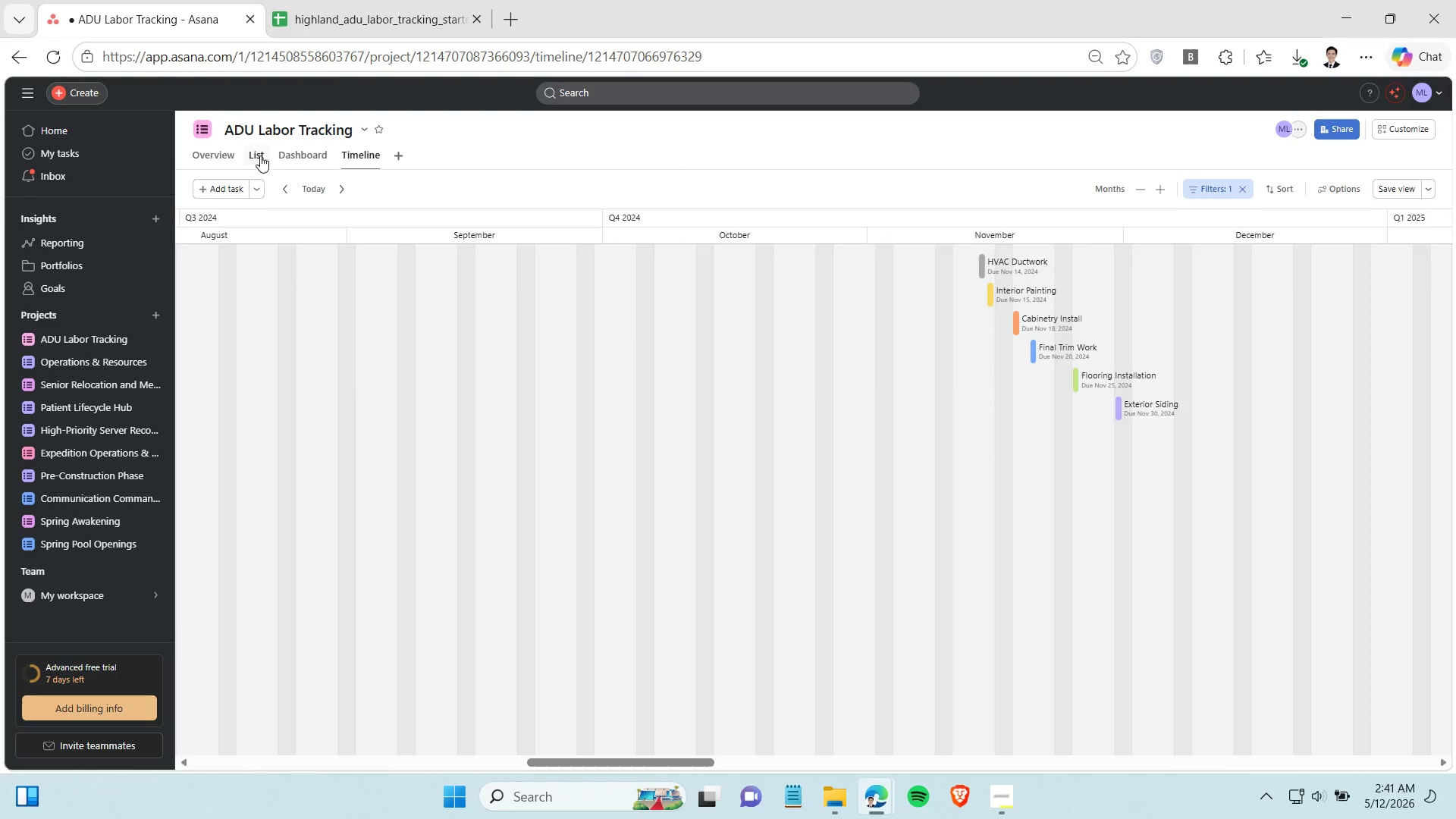 
left_click([258, 155])
 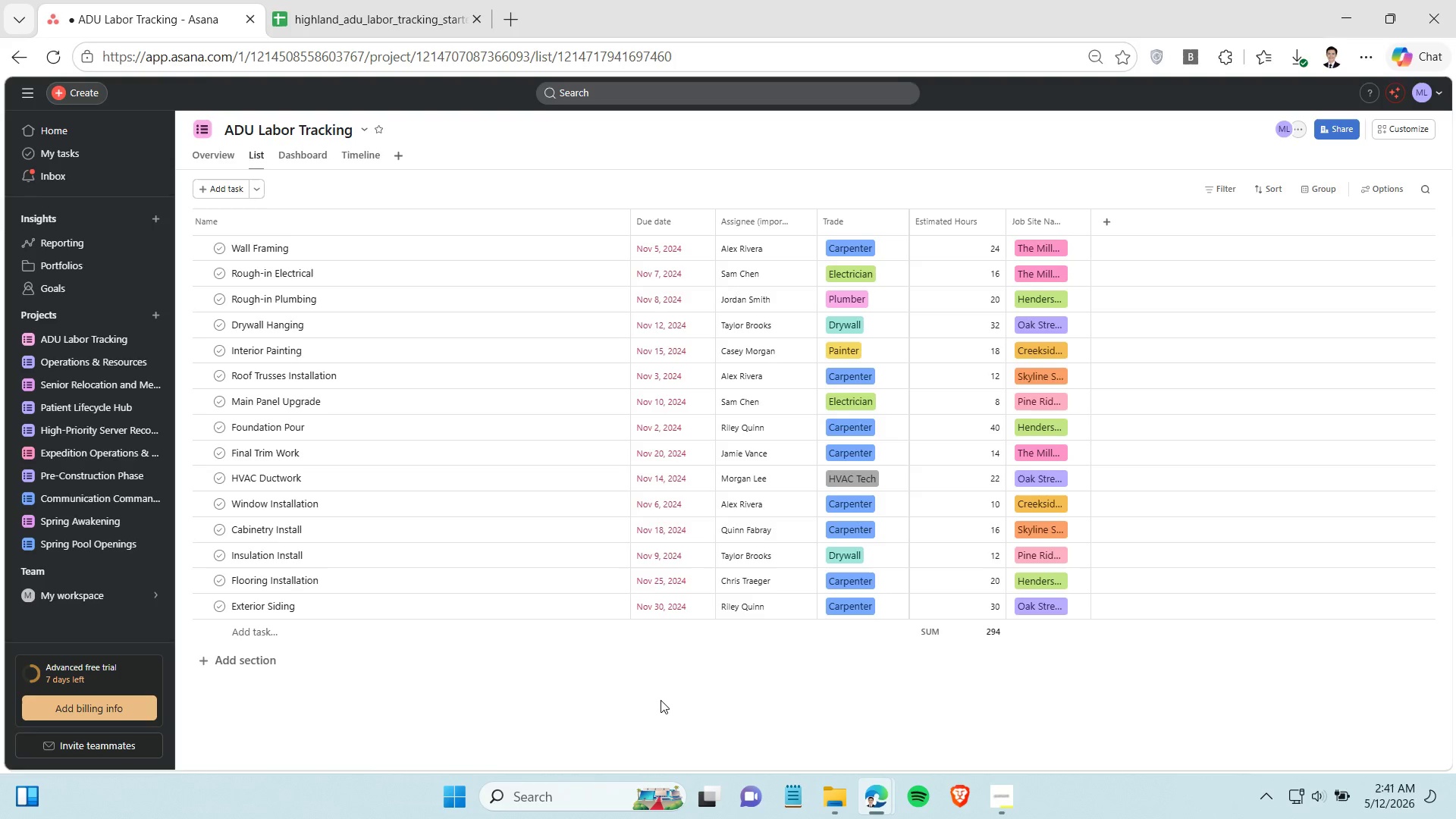 
wait(9.38)
 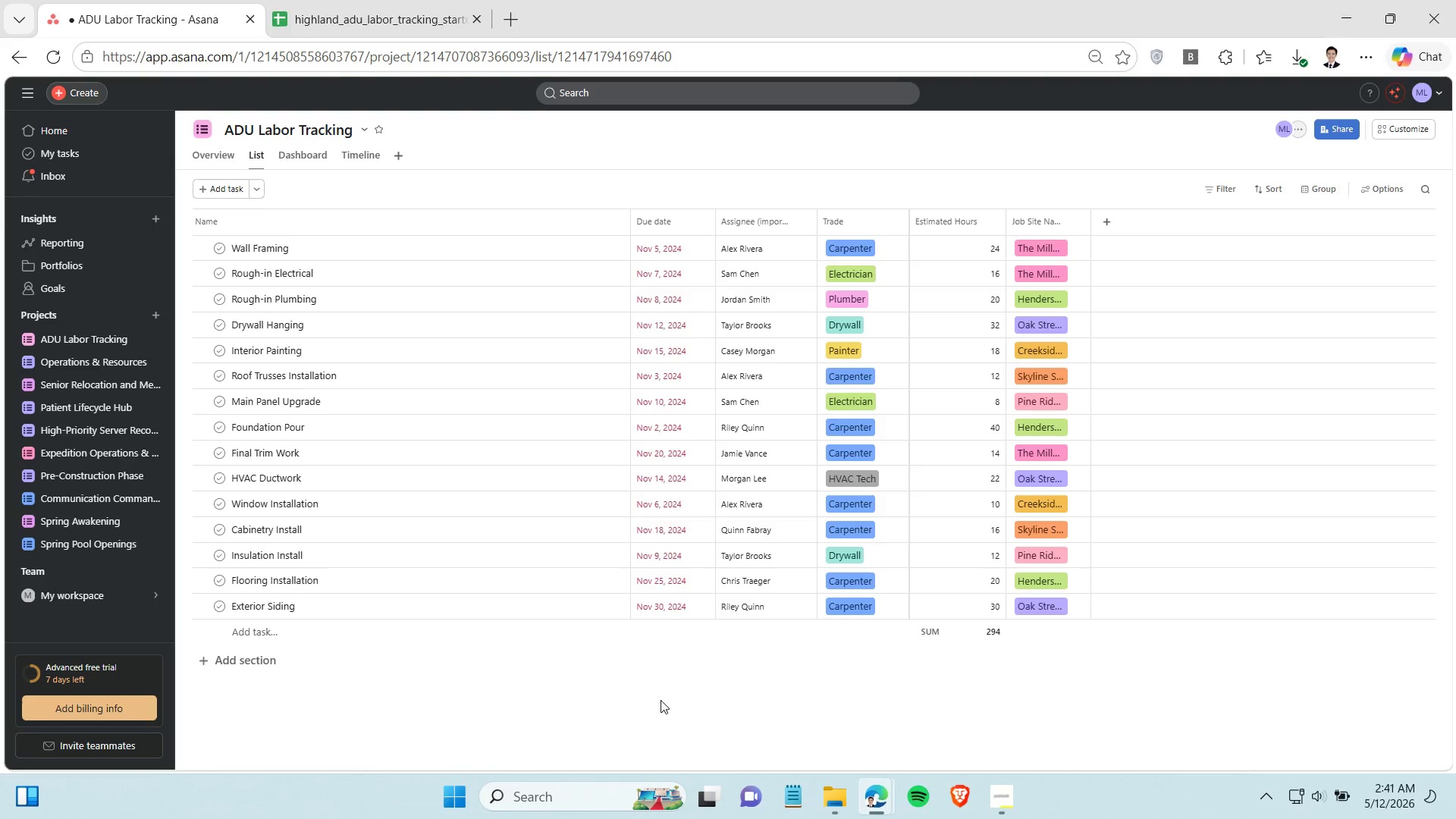 
left_click([369, 154])
 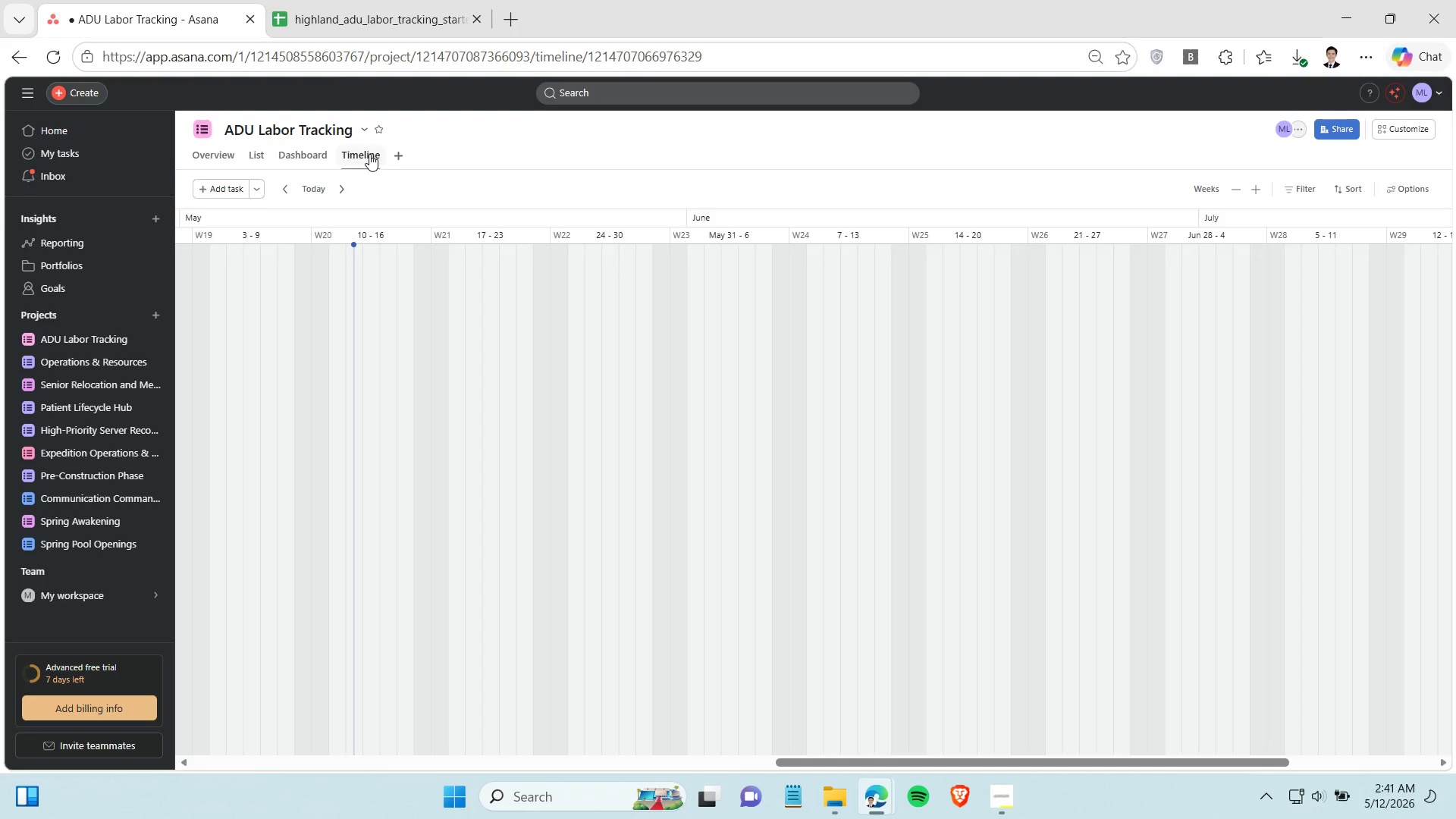 
left_click([1215, 192])
 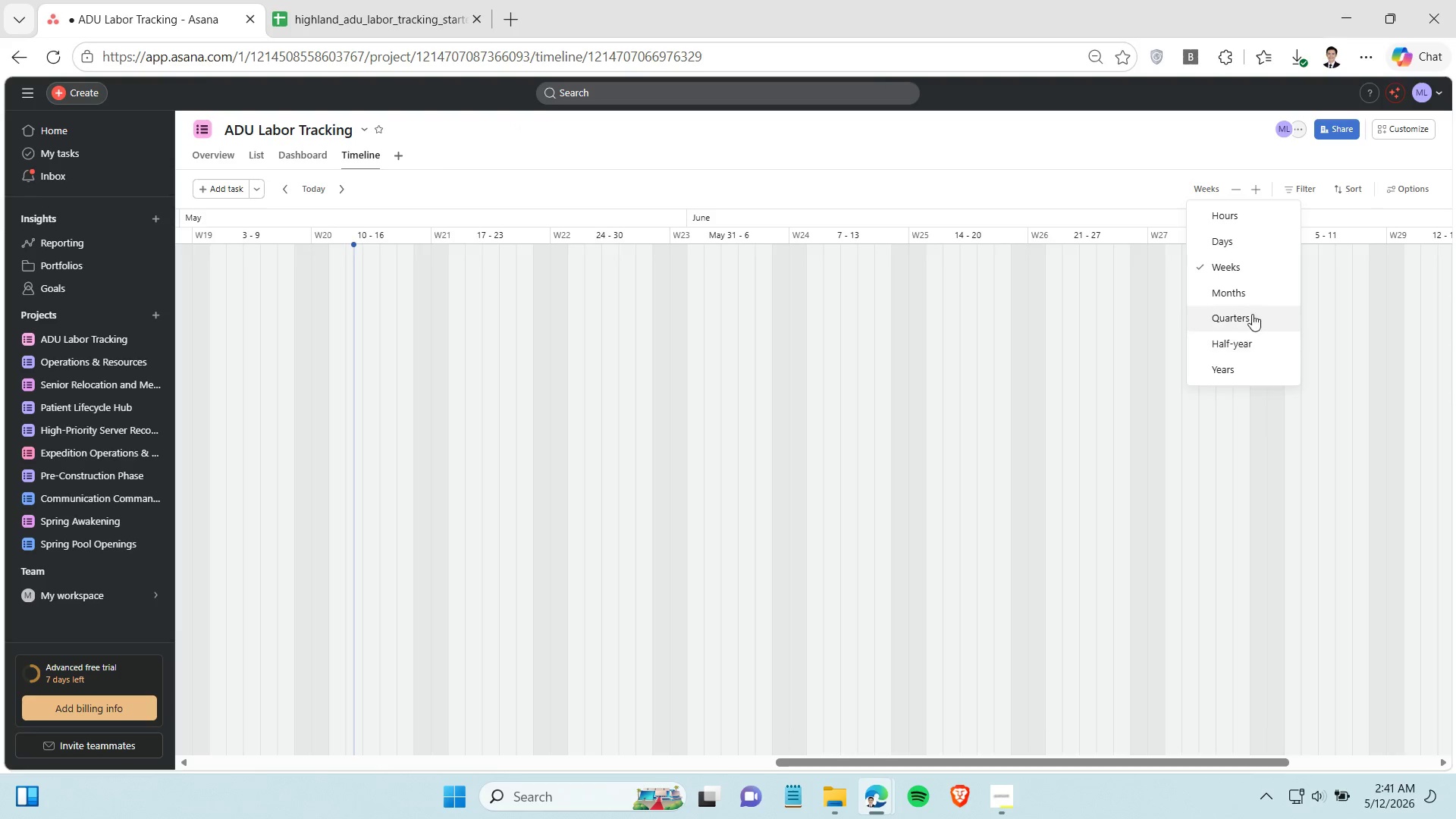 
left_click([1252, 290])
 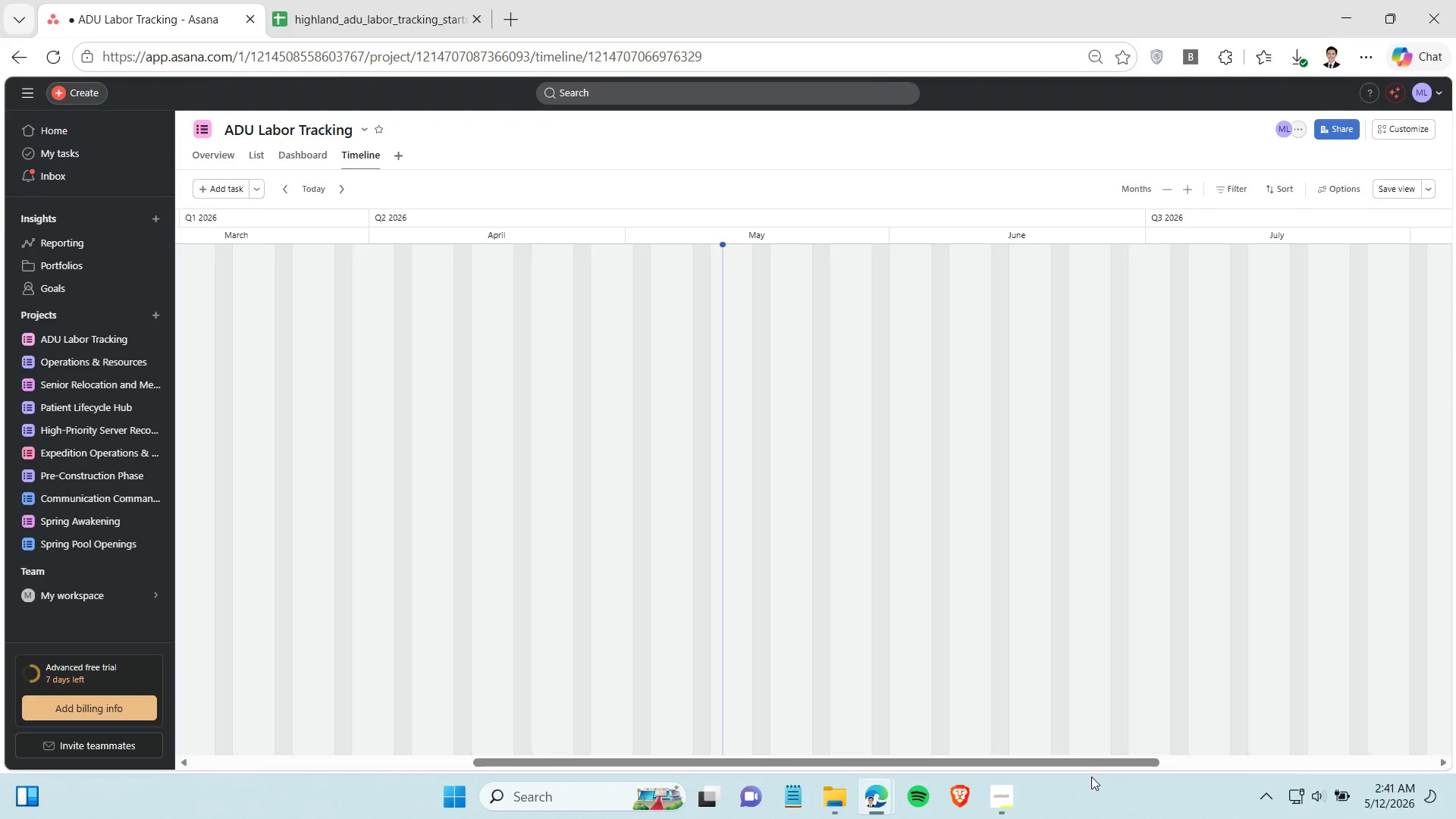 
left_click_drag(start_coordinate=[1100, 765], to_coordinate=[952, 771])
 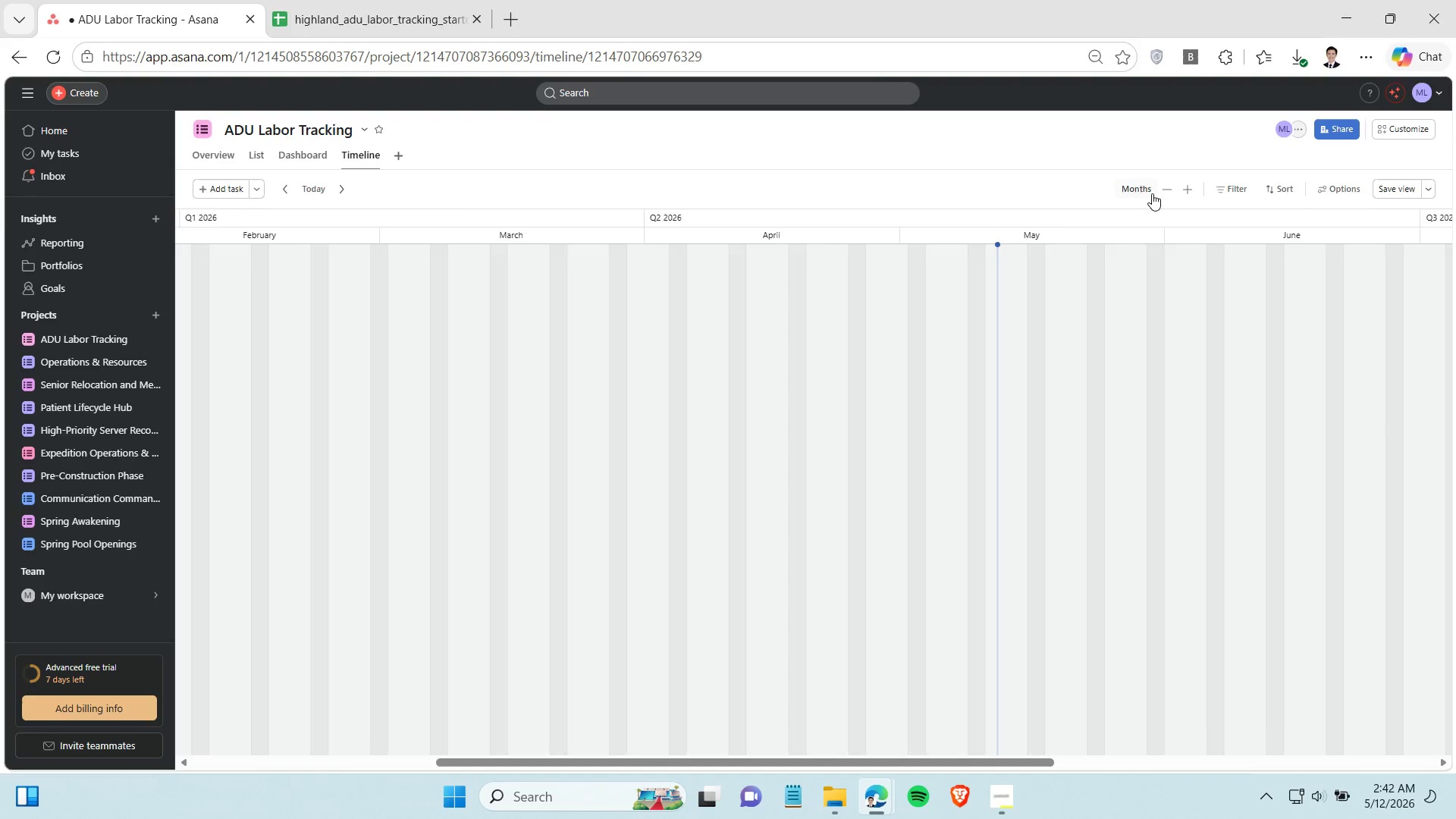 
left_click([1152, 193])
 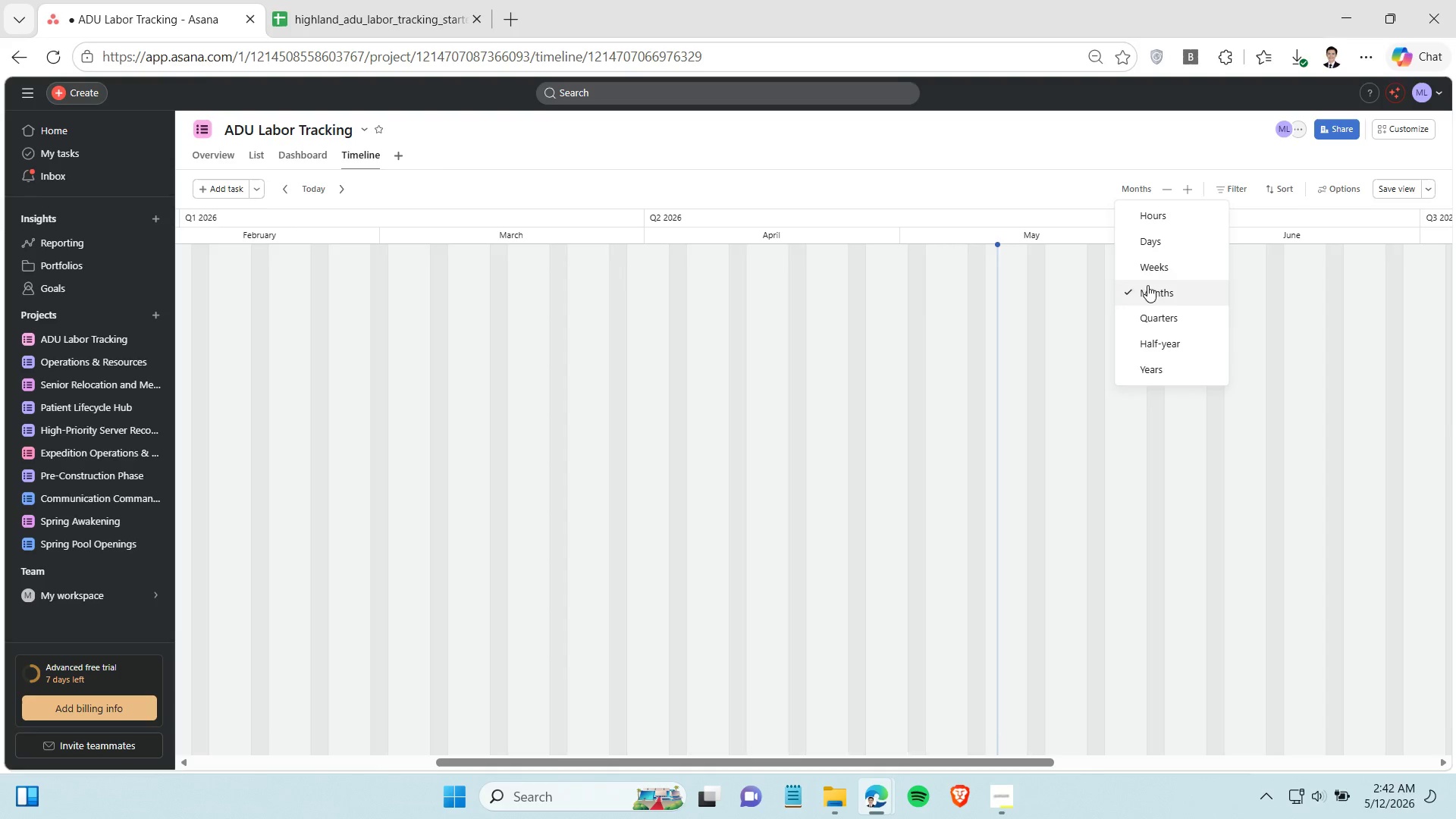 
left_click([1150, 268])
 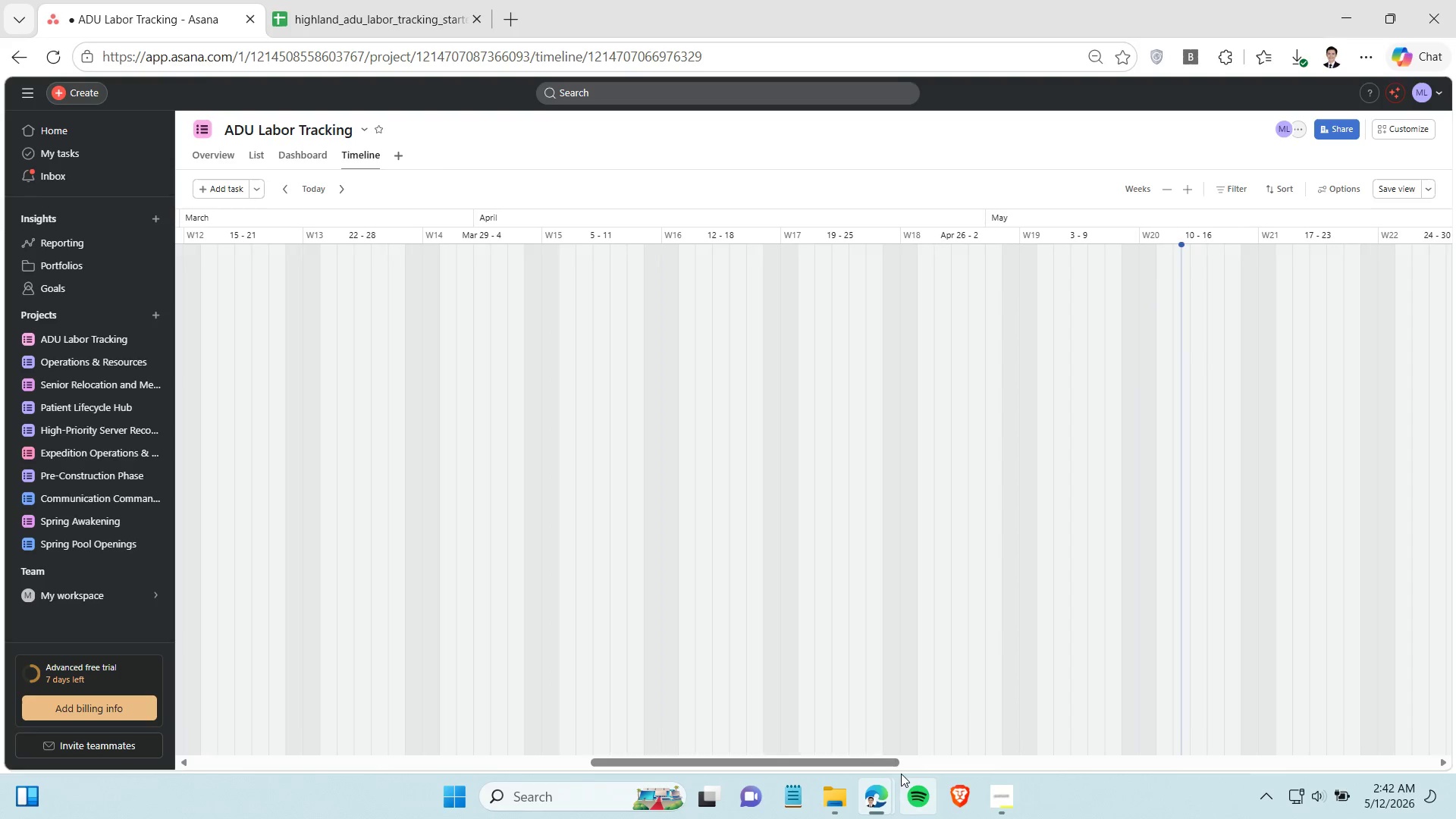 
left_click_drag(start_coordinate=[892, 764], to_coordinate=[286, 725])
 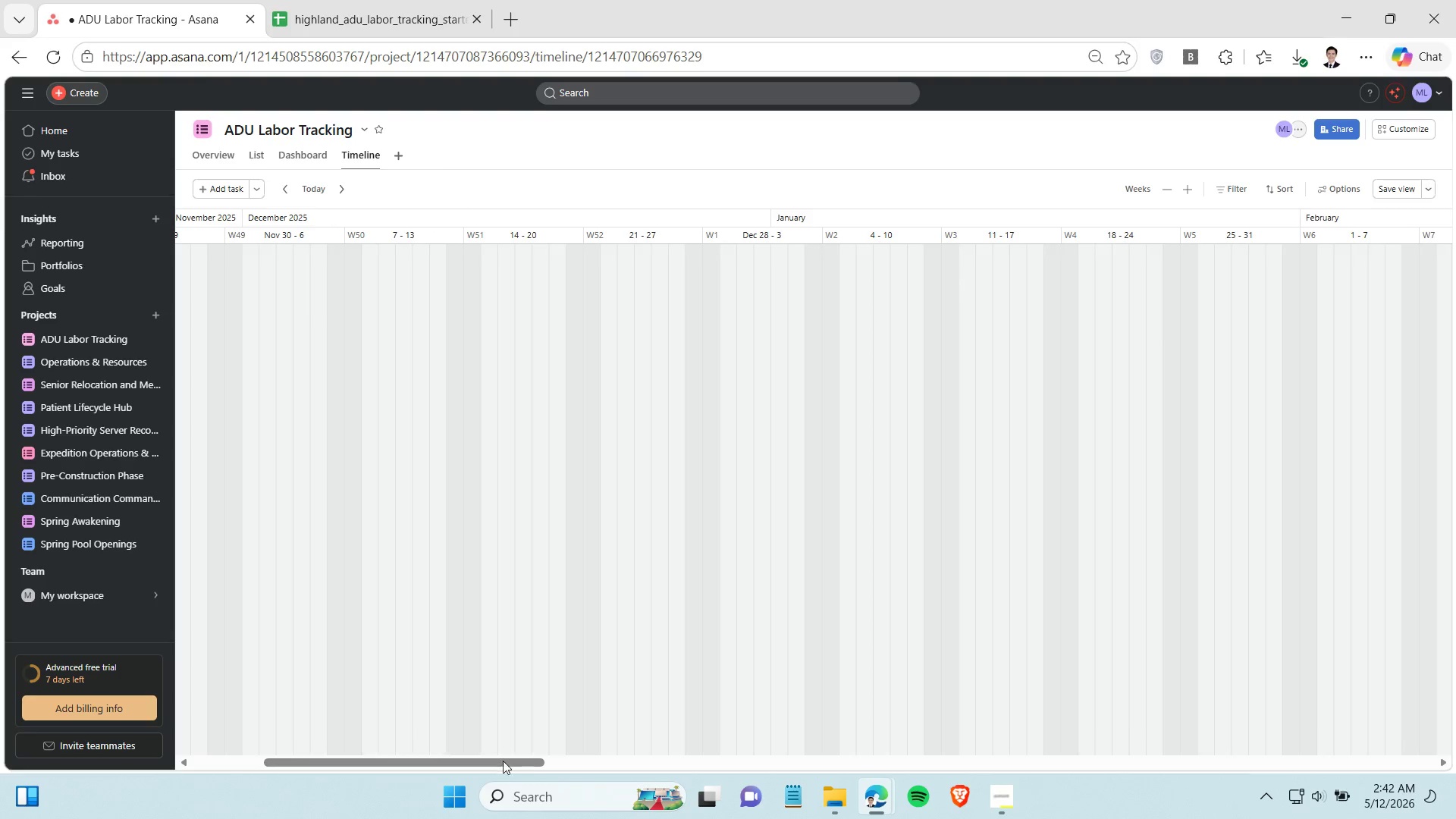 
left_click_drag(start_coordinate=[527, 764], to_coordinate=[0, 696])
 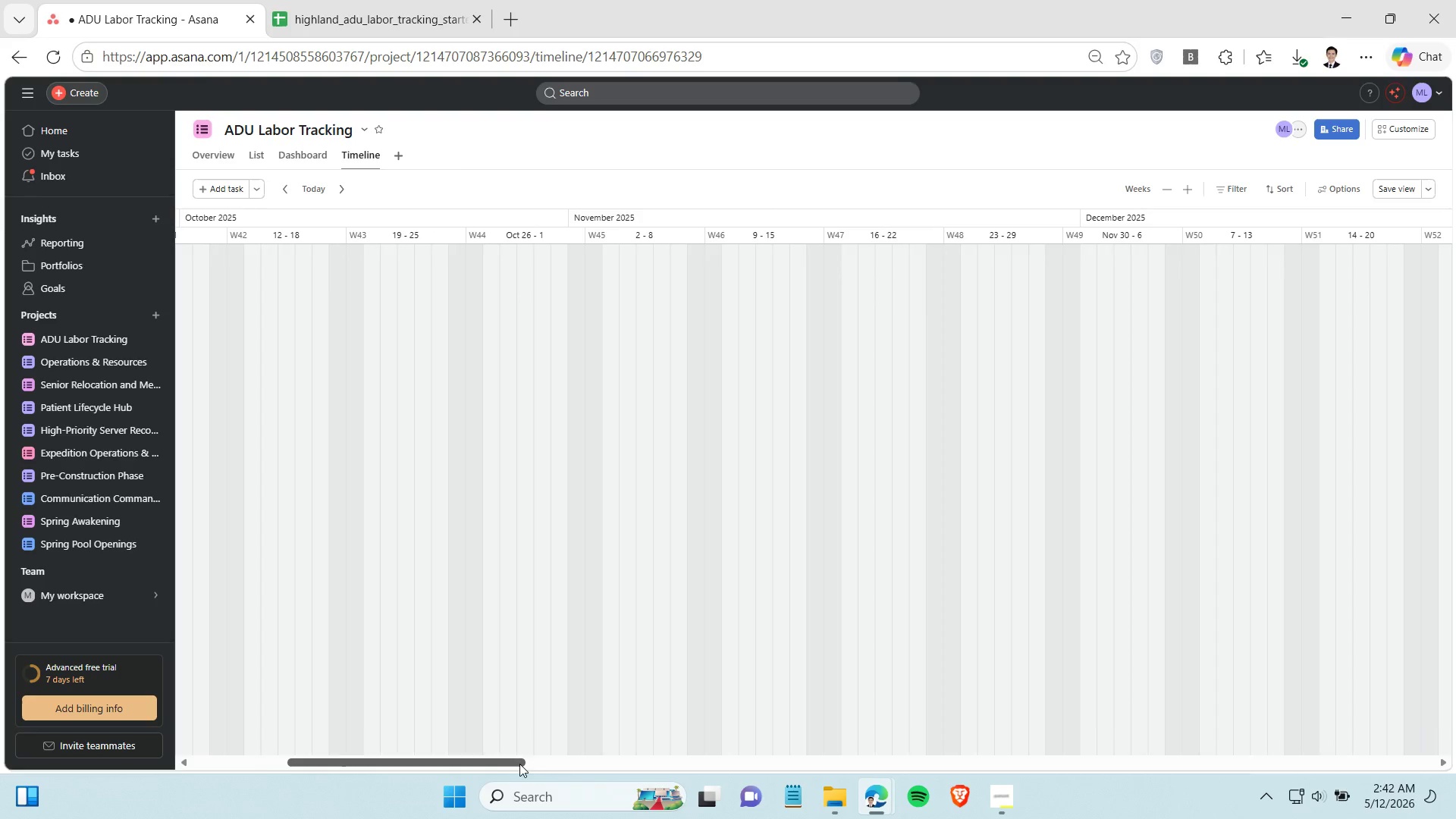 
left_click_drag(start_coordinate=[519, 764], to_coordinate=[99, 756])
 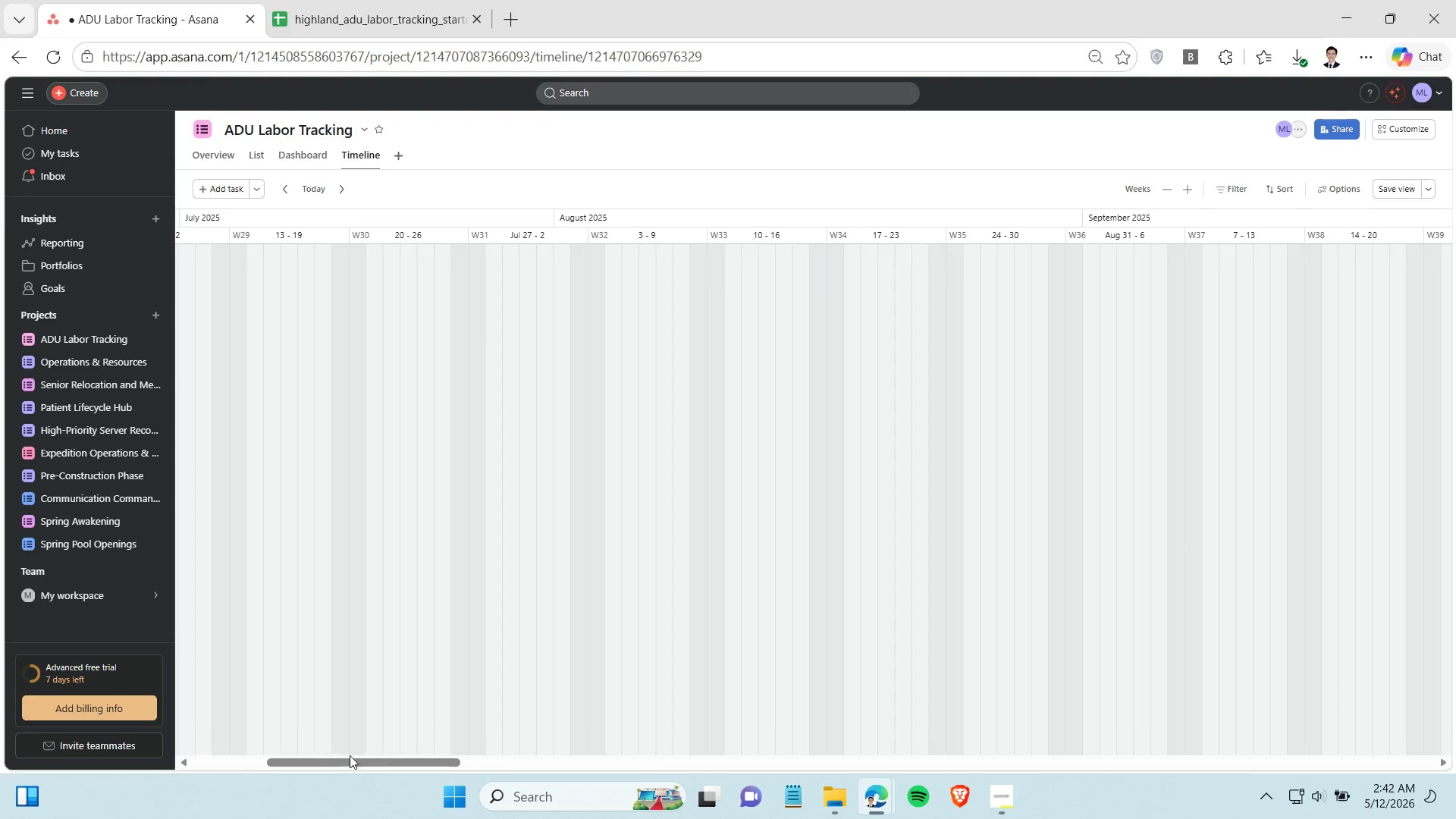 
left_click_drag(start_coordinate=[432, 761], to_coordinate=[0, 805])
 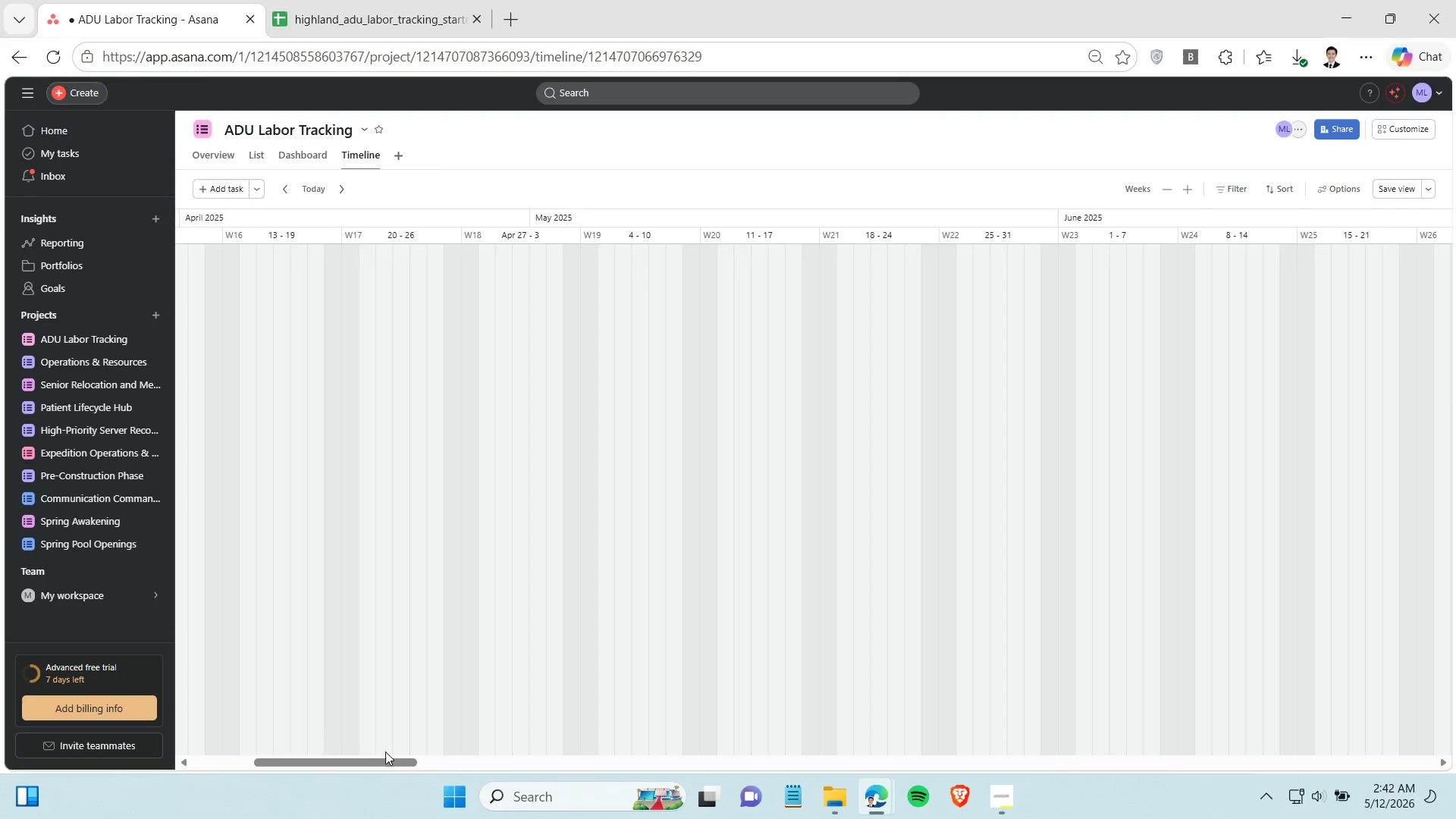 
left_click_drag(start_coordinate=[391, 761], to_coordinate=[0, 818])
 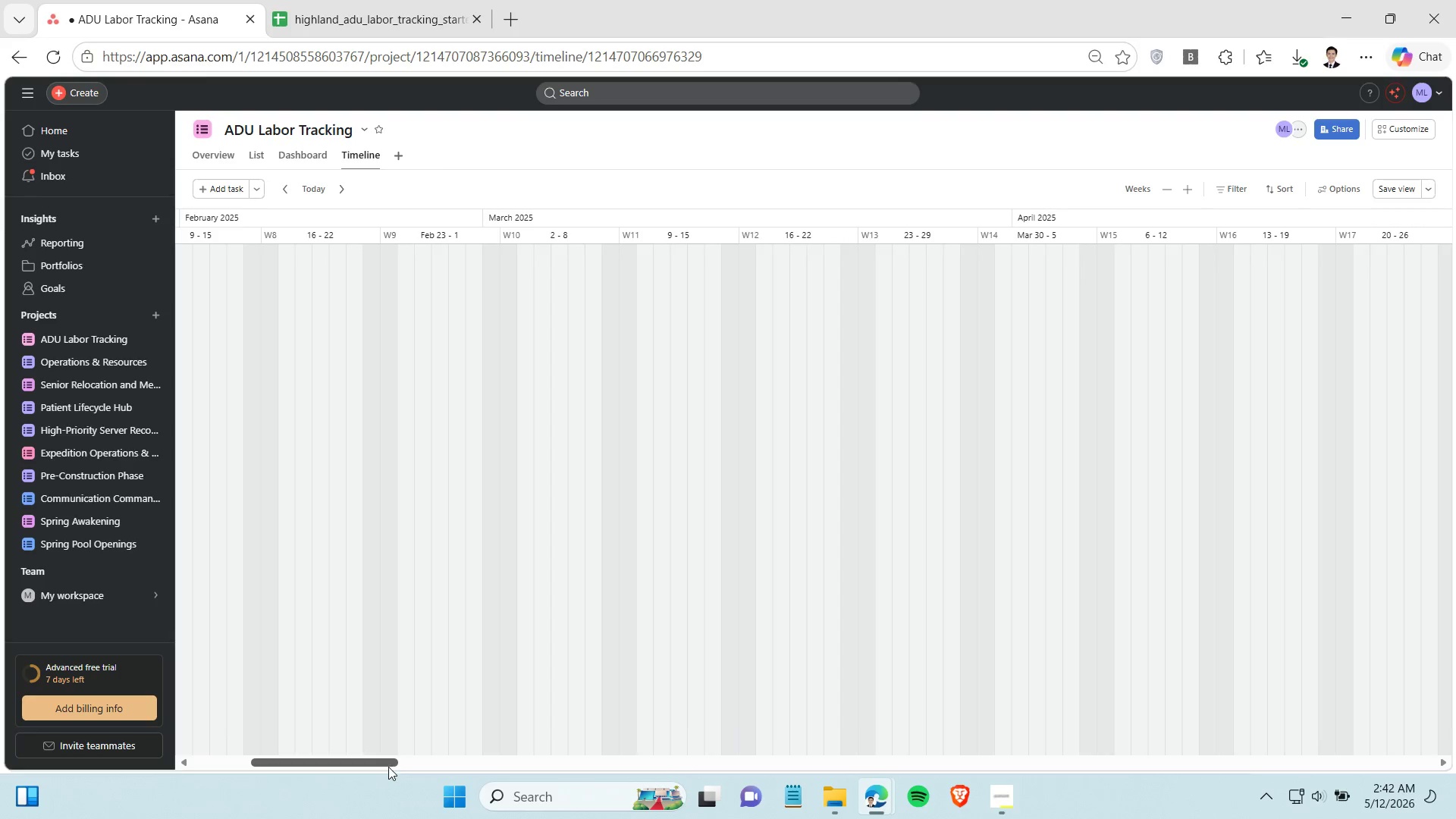 
left_click_drag(start_coordinate=[387, 765], to_coordinate=[3, 770])
 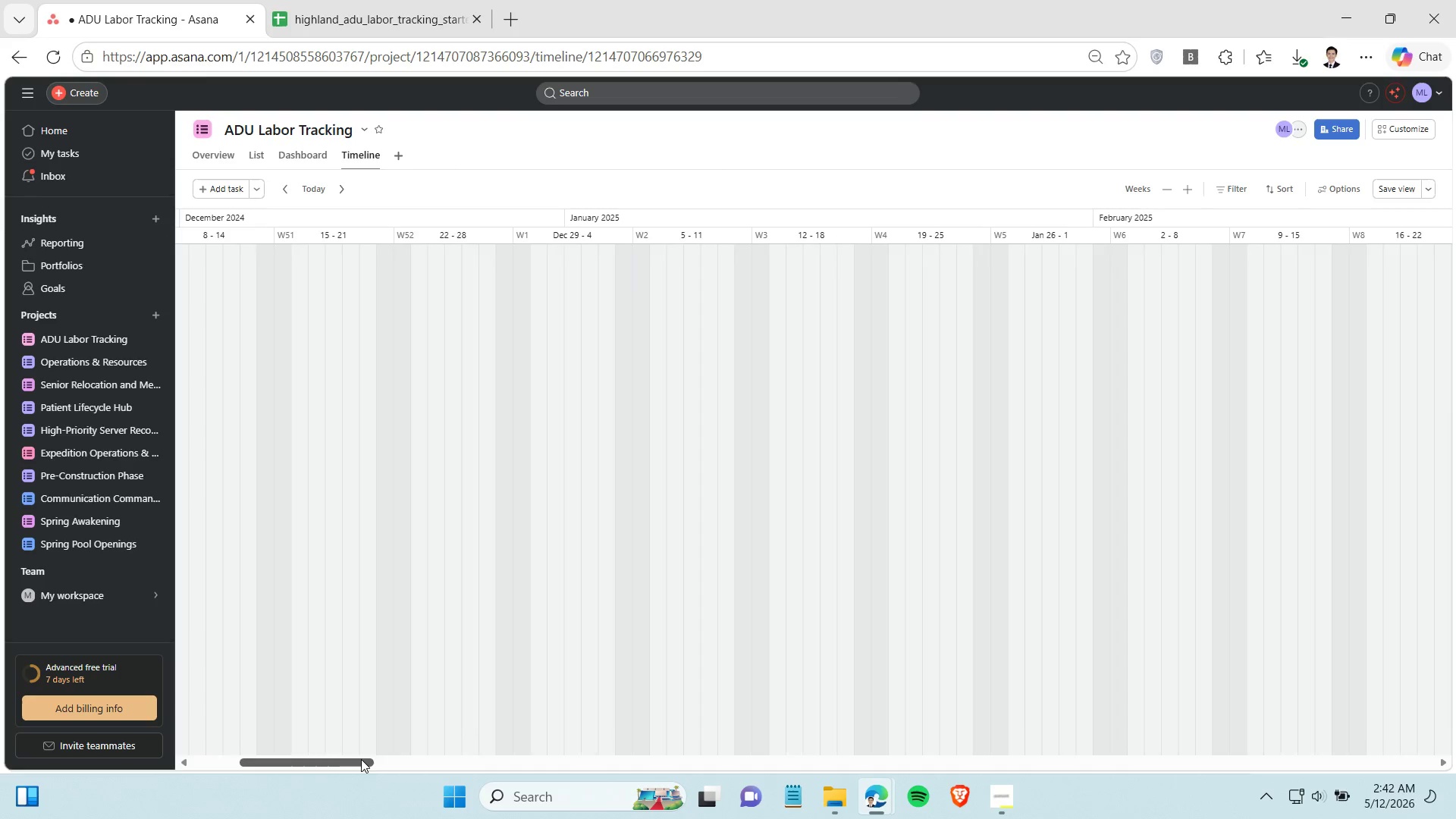 
left_click_drag(start_coordinate=[366, 761], to_coordinate=[116, 755])
 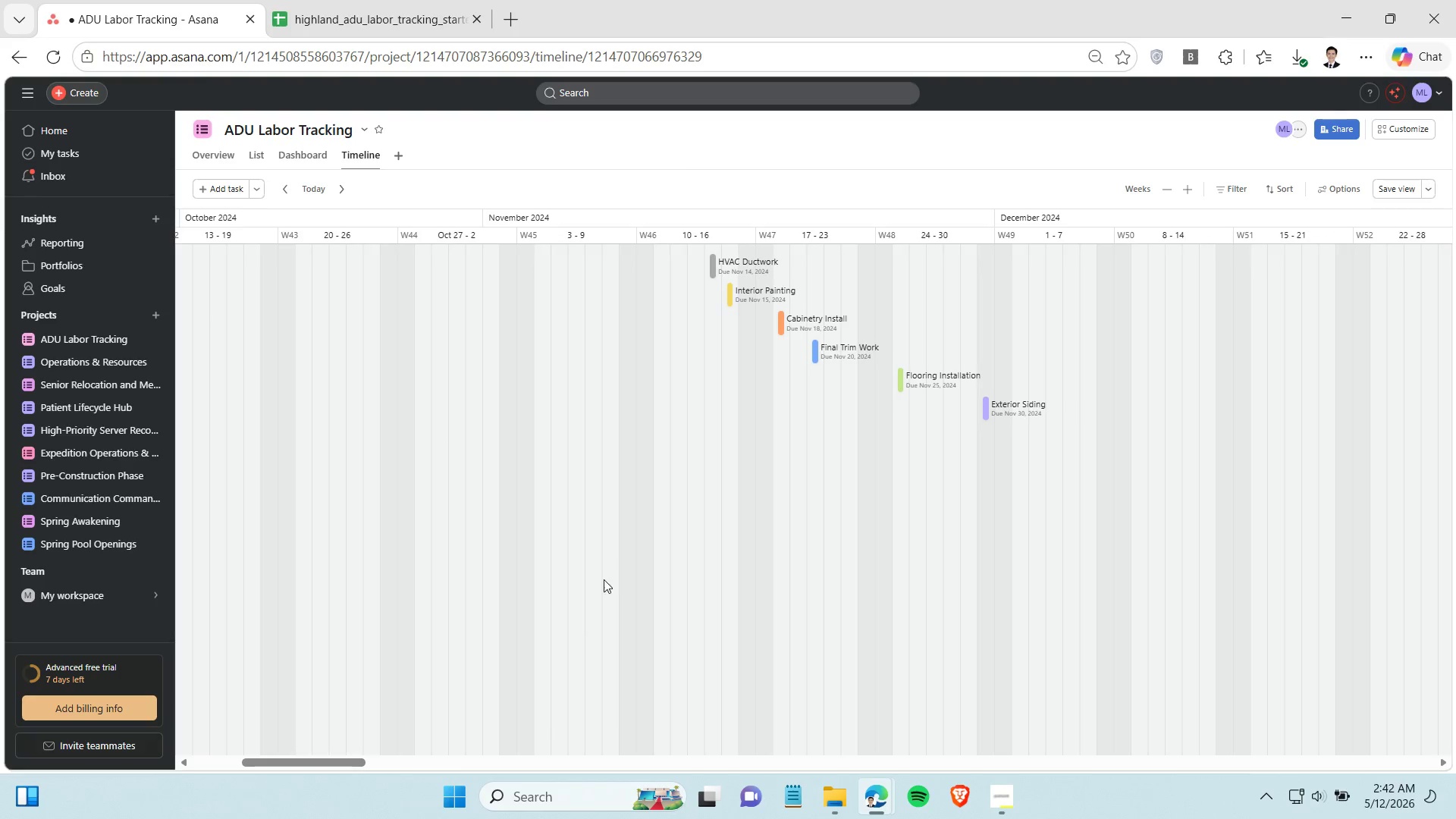 
scroll: coordinate [779, 486], scroll_direction: up, amount: 9.0
 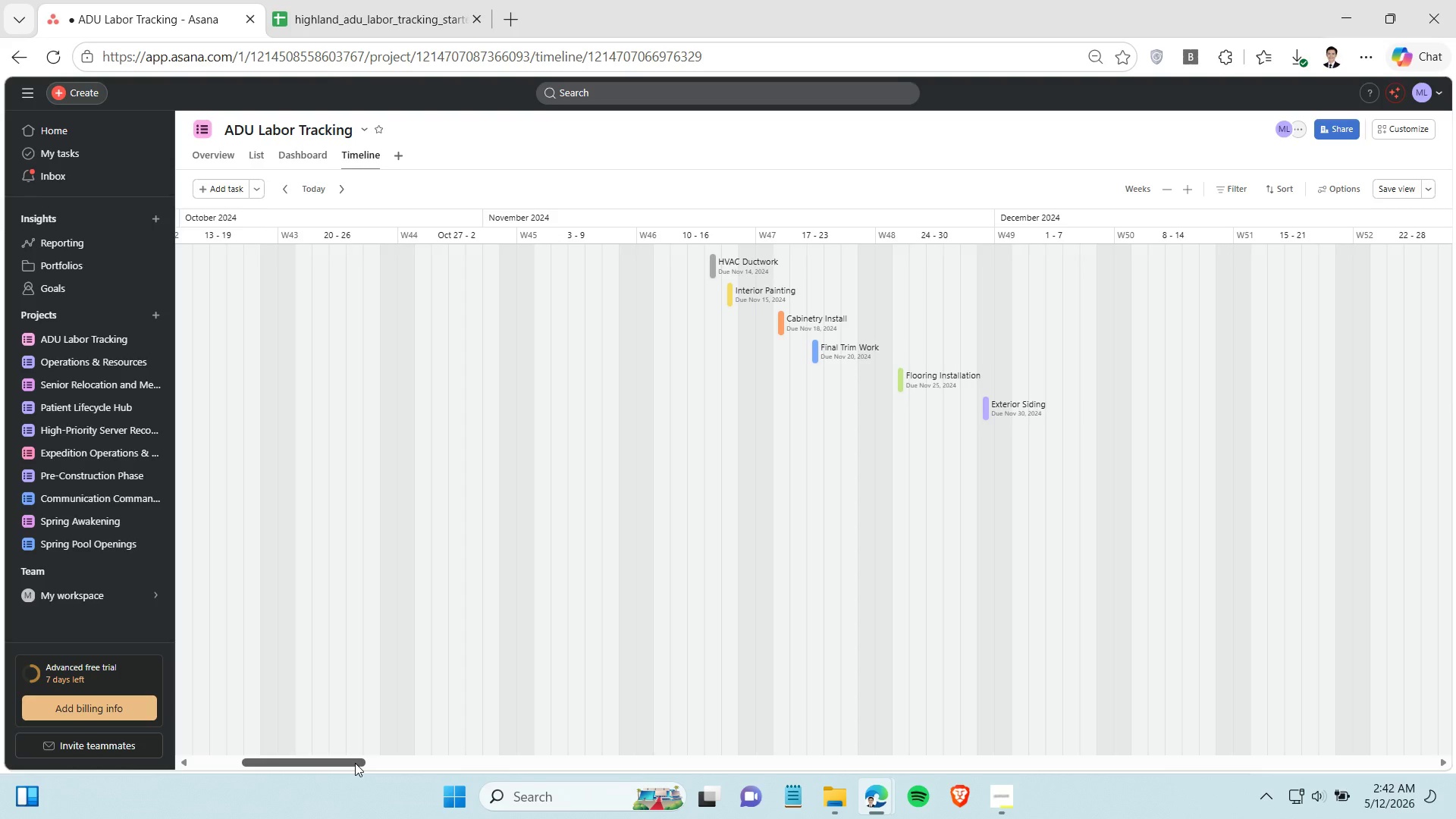 
wait(5.8)
 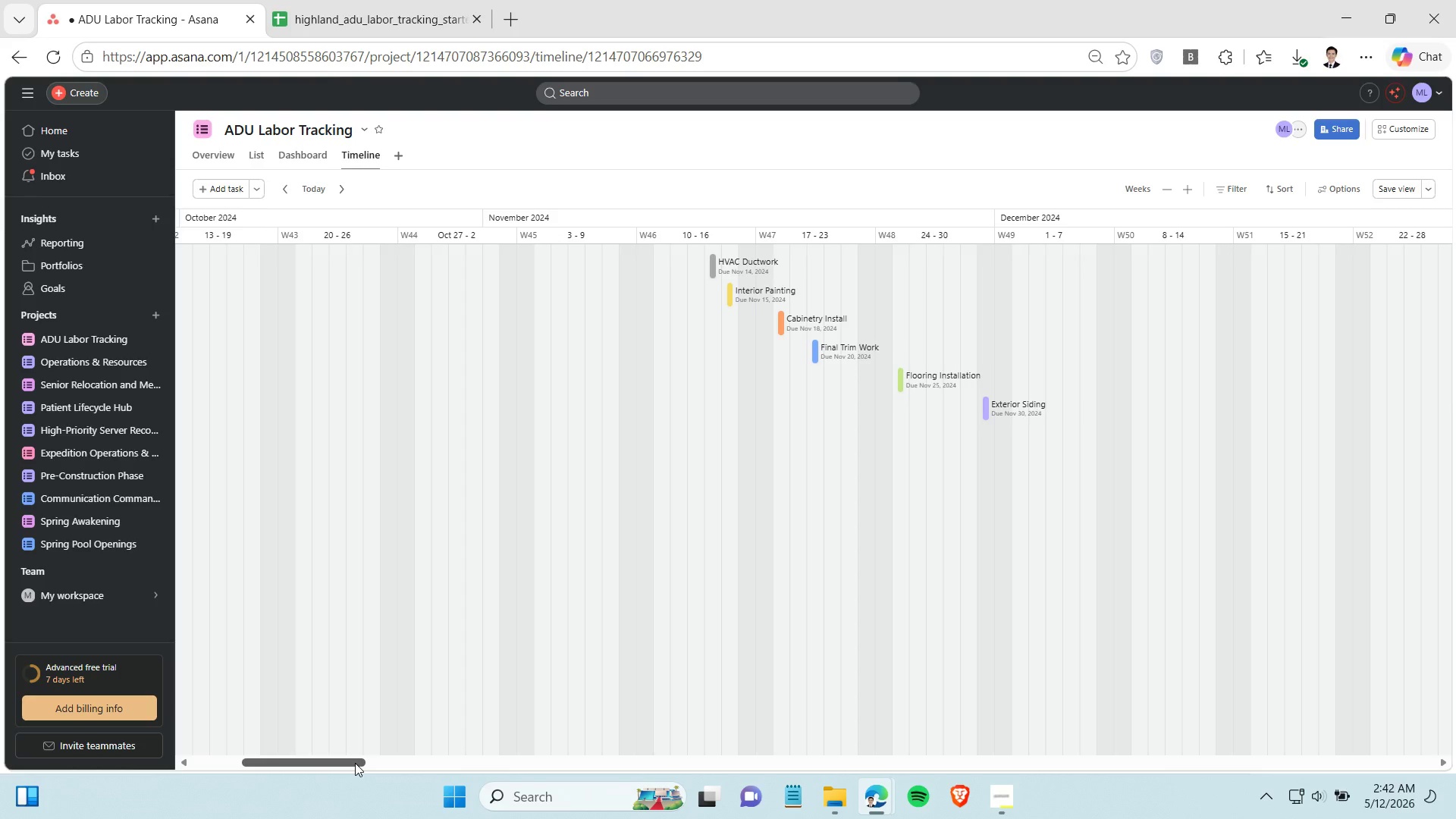 
left_click_drag(start_coordinate=[350, 763], to_coordinate=[355, 761])
 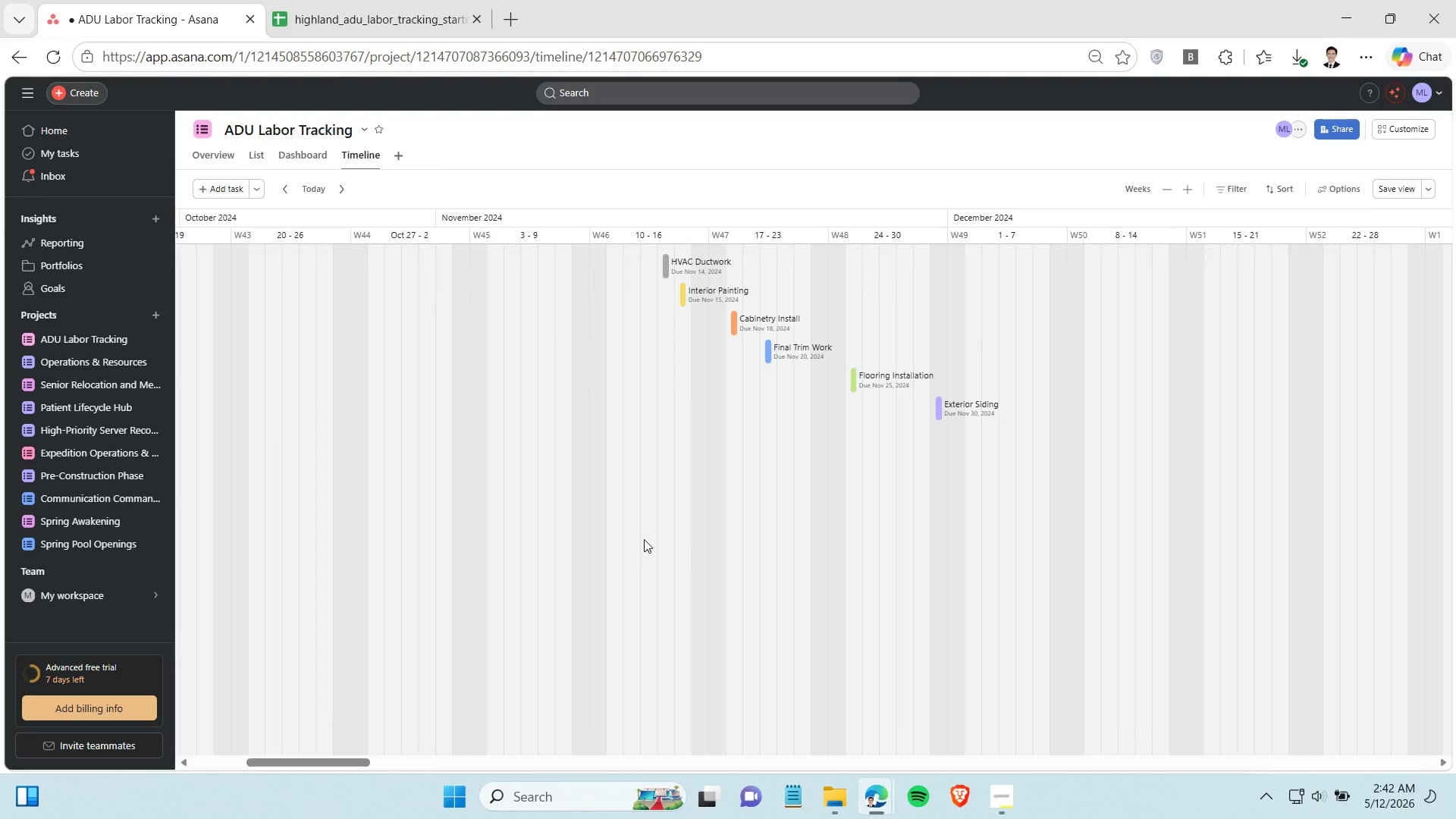 
scroll: coordinate [638, 549], scroll_direction: up, amount: 2.0
 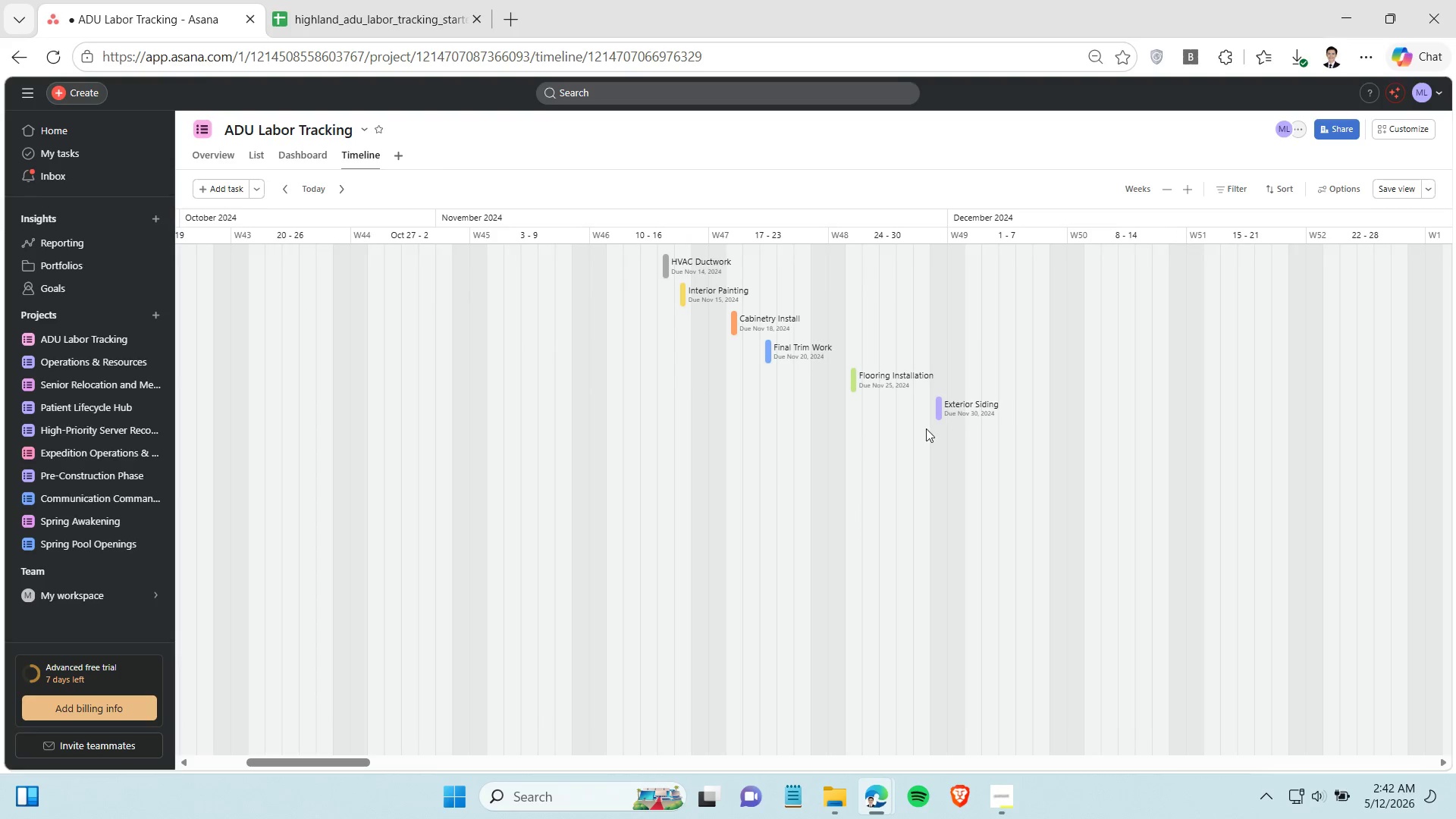 
mouse_move([940, 412])
 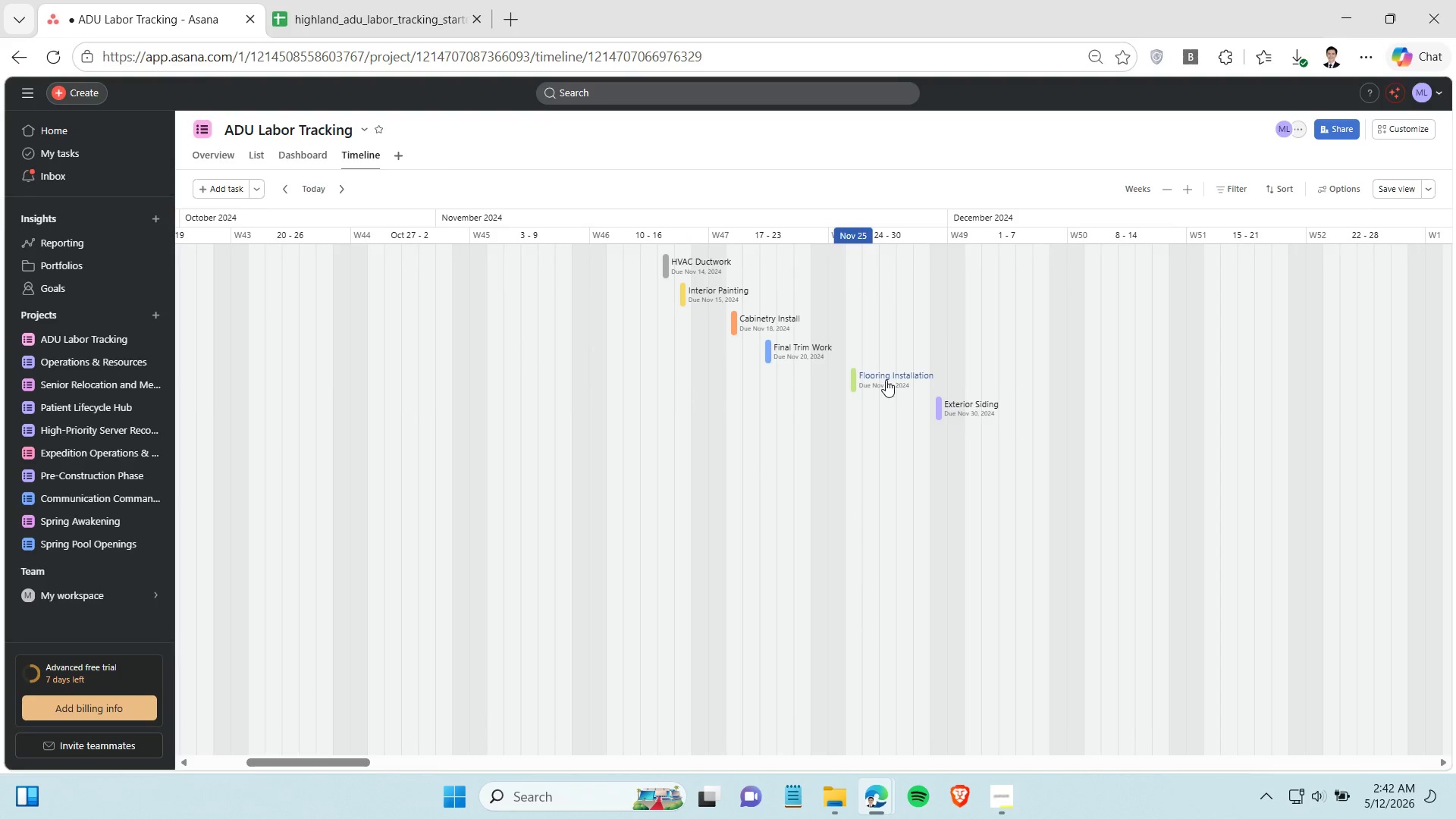 
left_click([886, 380])
 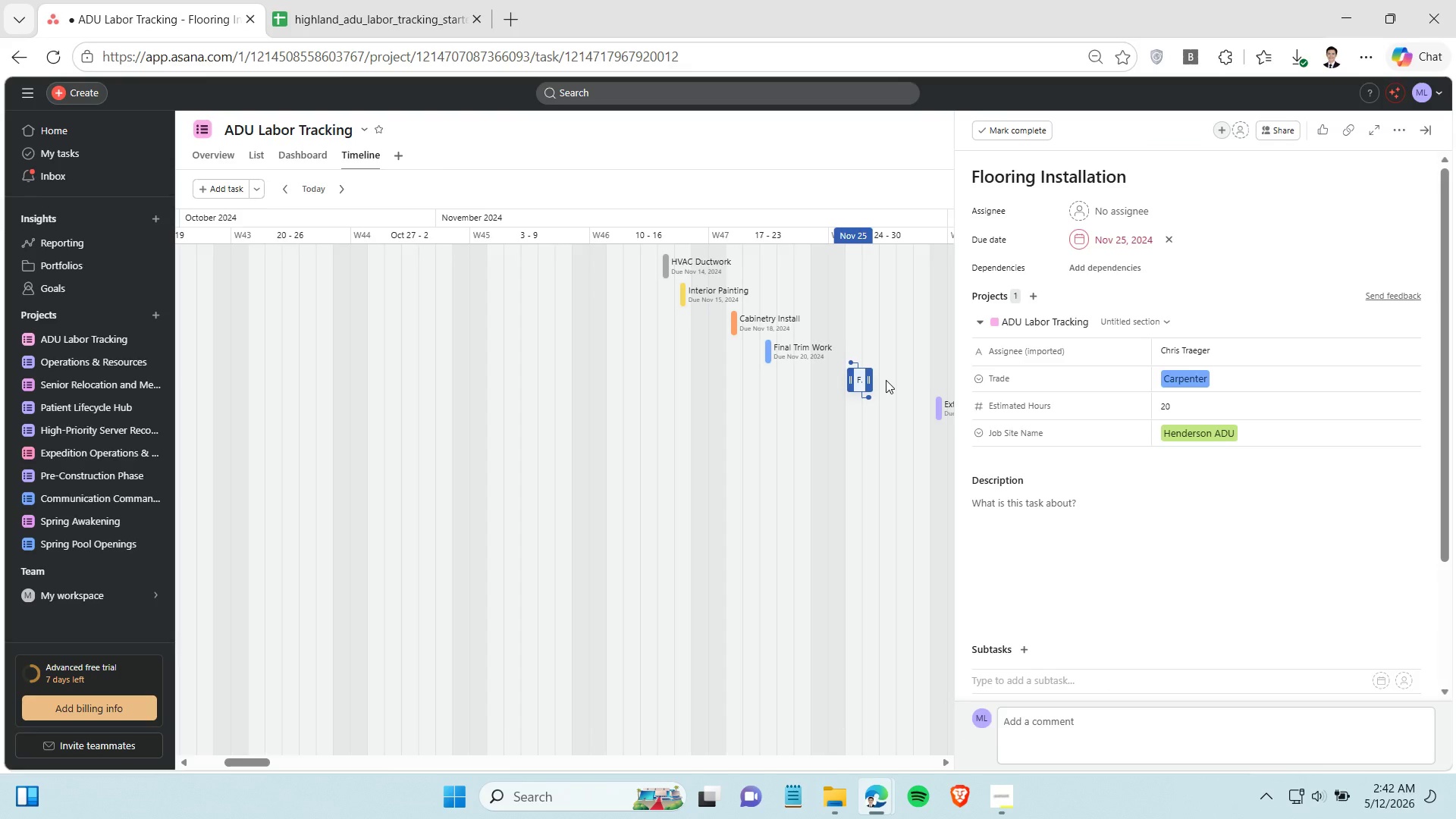 
mouse_move([799, 348])
 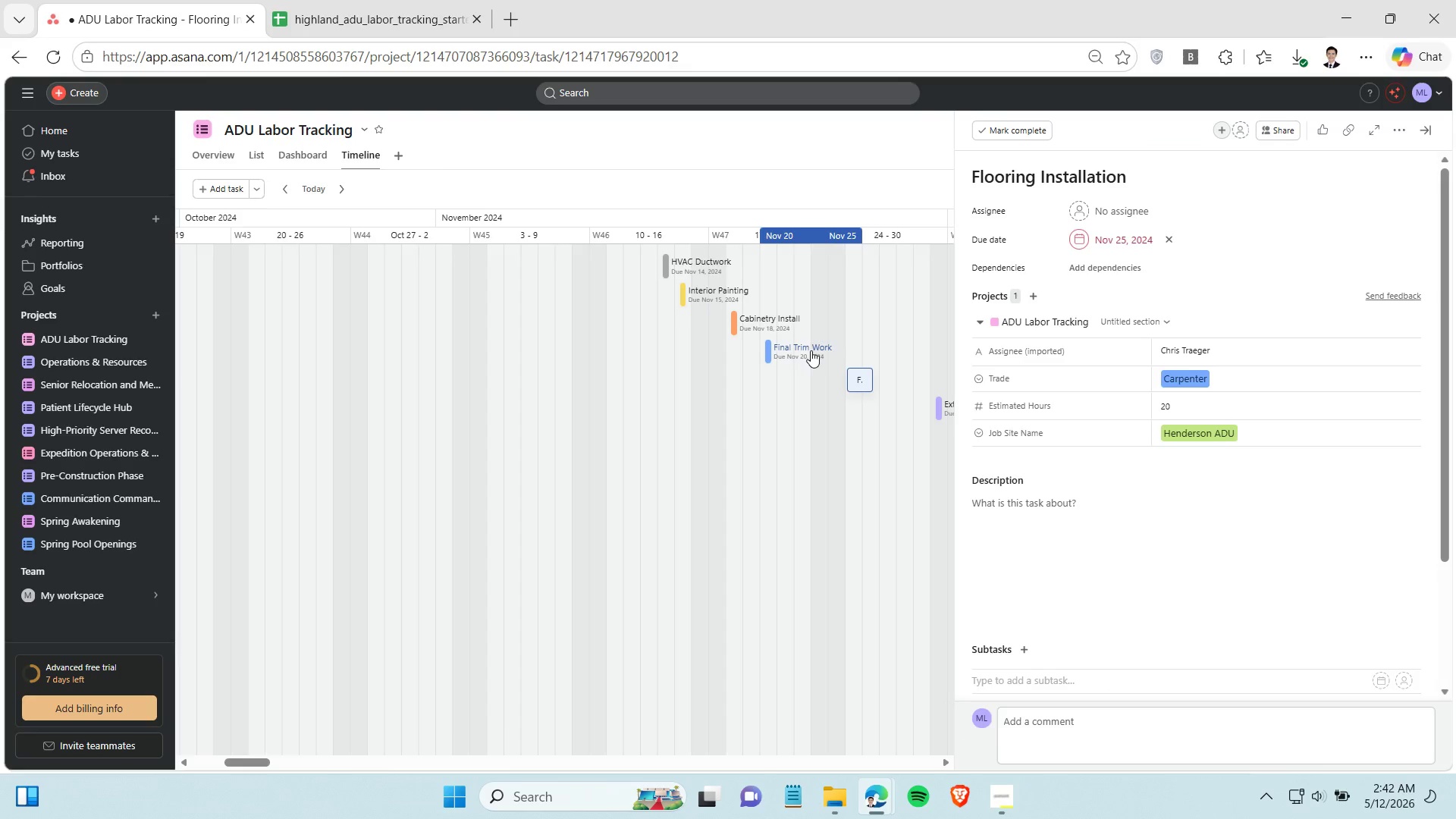 
left_click([811, 350])
 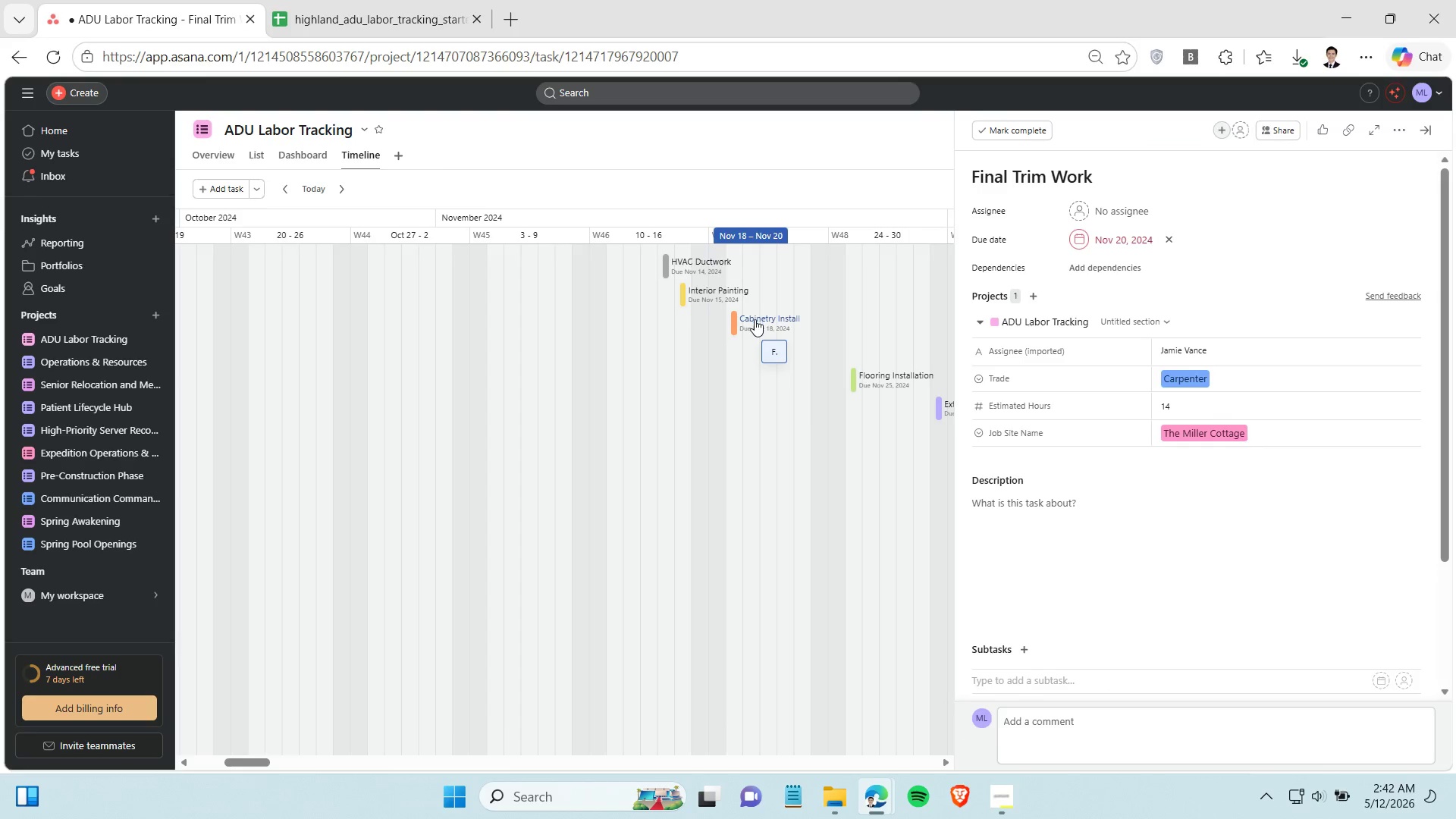 
left_click([750, 314])
 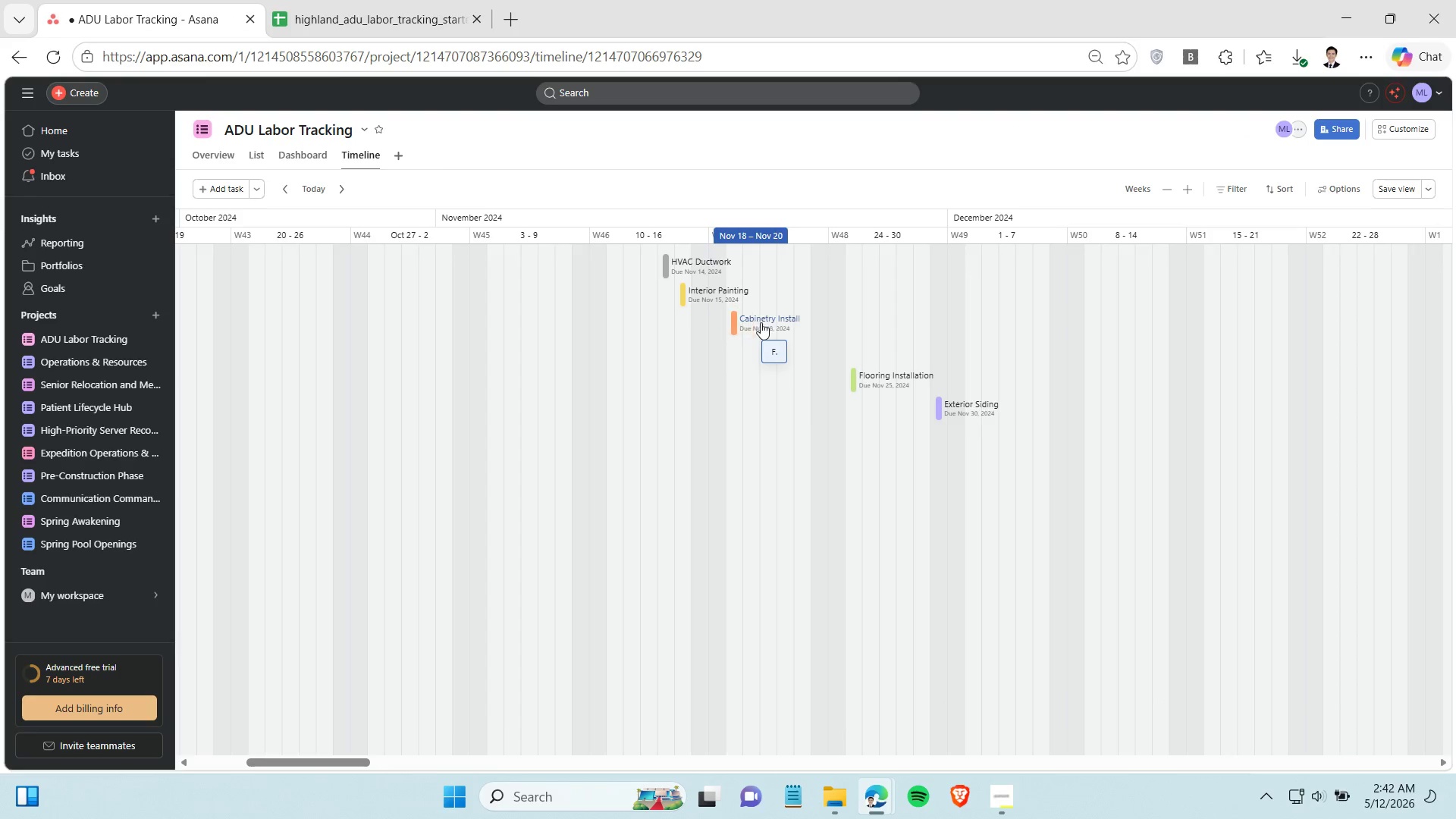 
left_click([758, 325])
 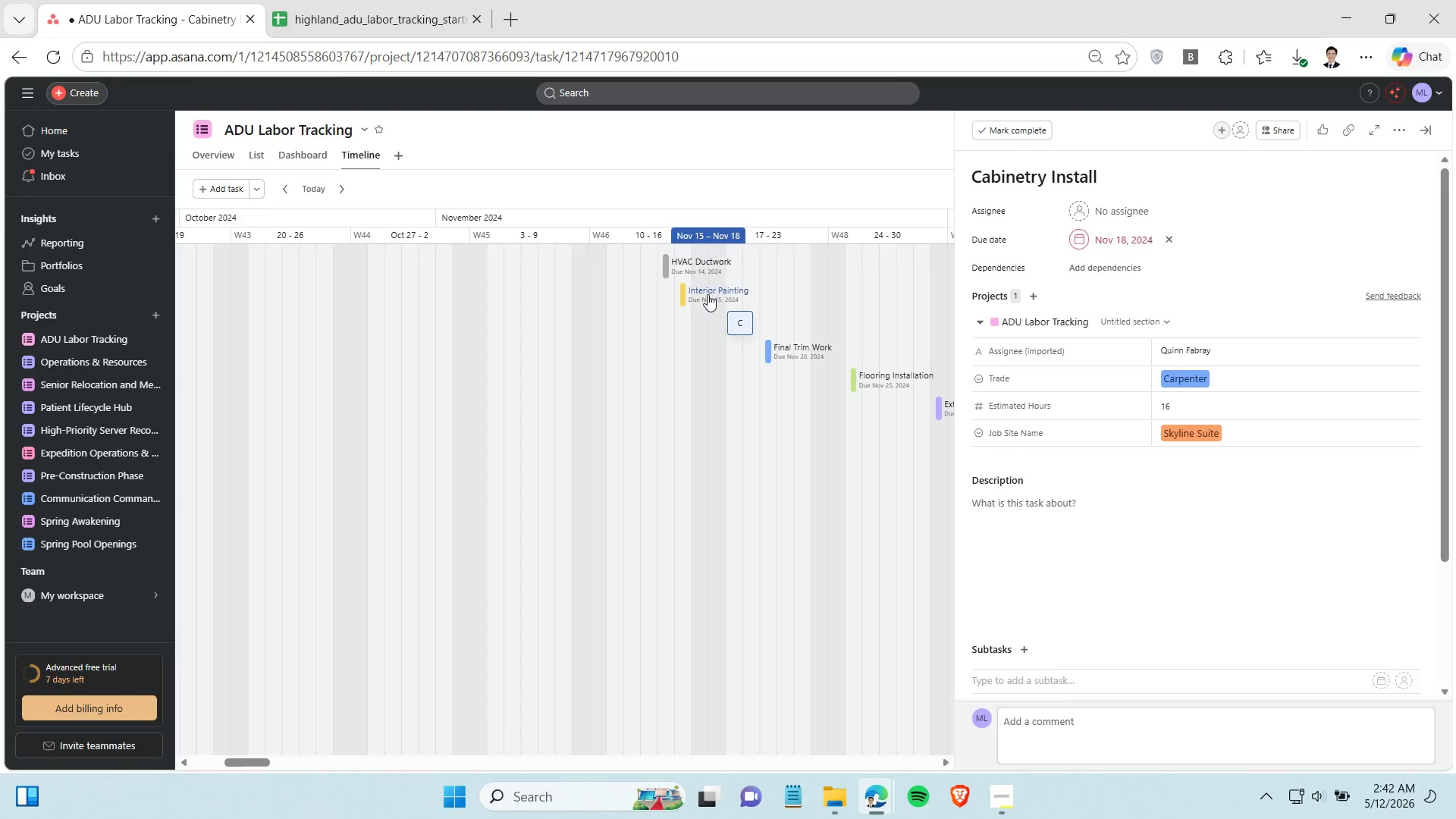 
left_click([705, 294])
 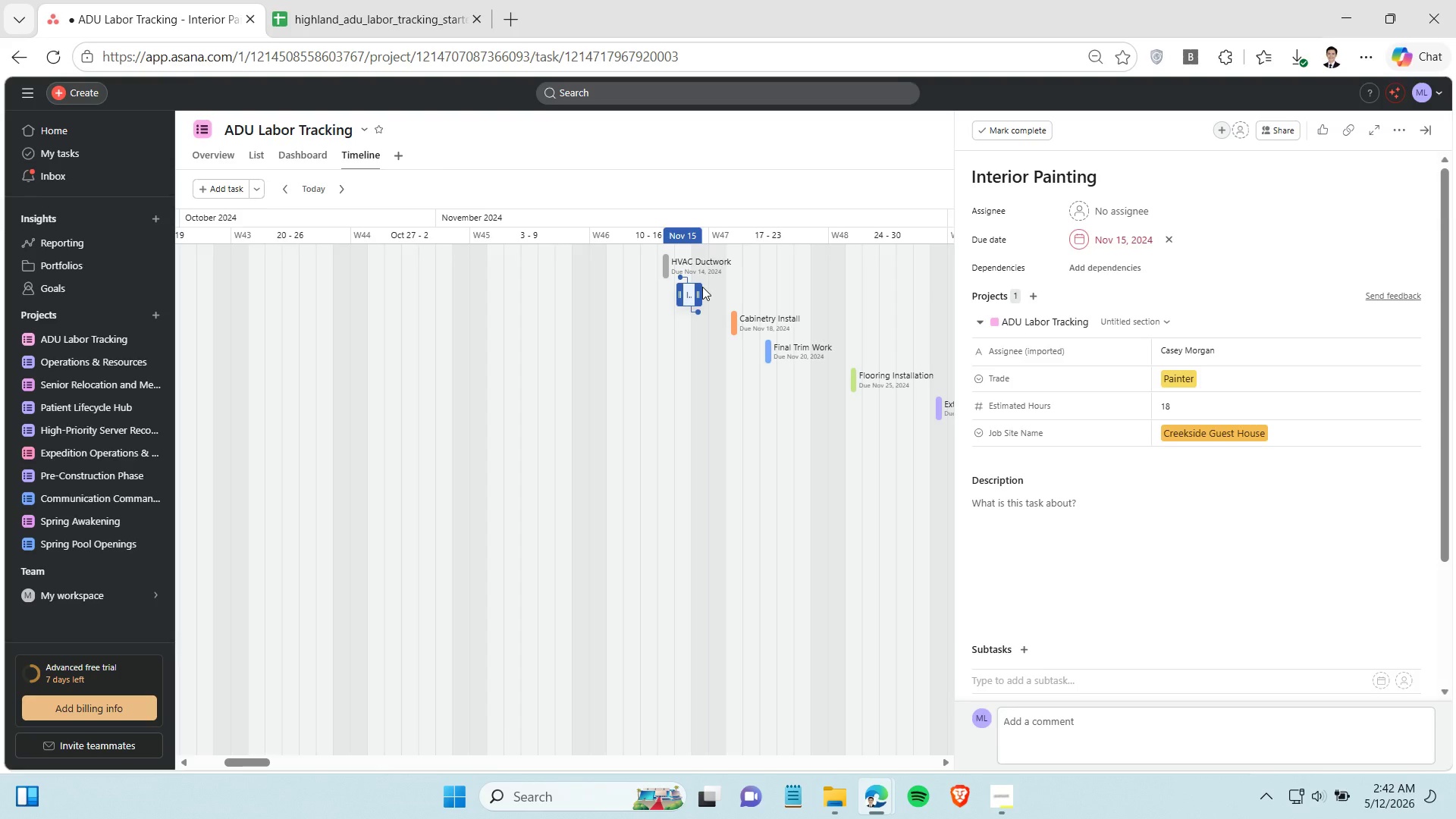 
left_click([679, 375])
 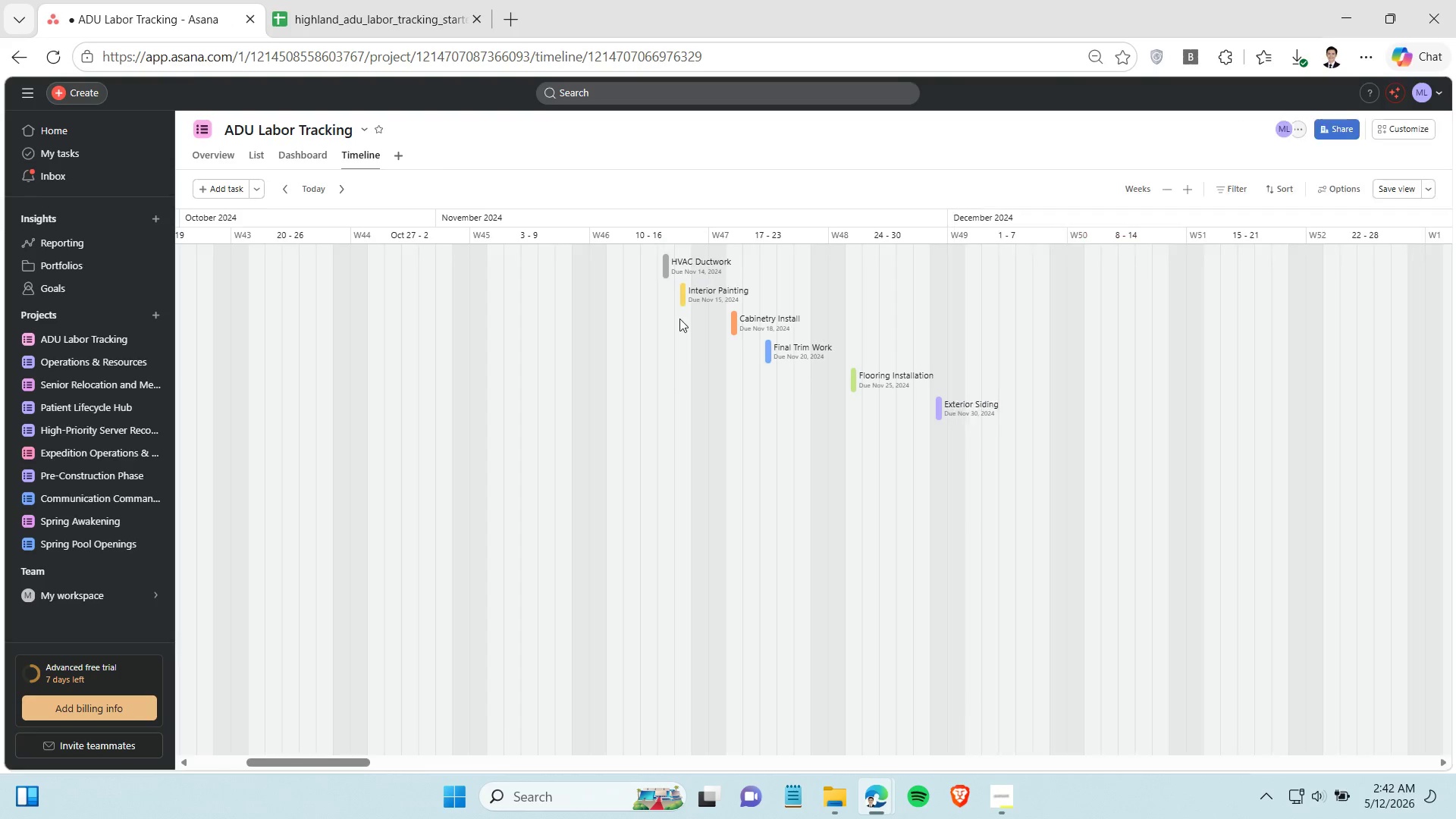 
mouse_move([689, 312])
 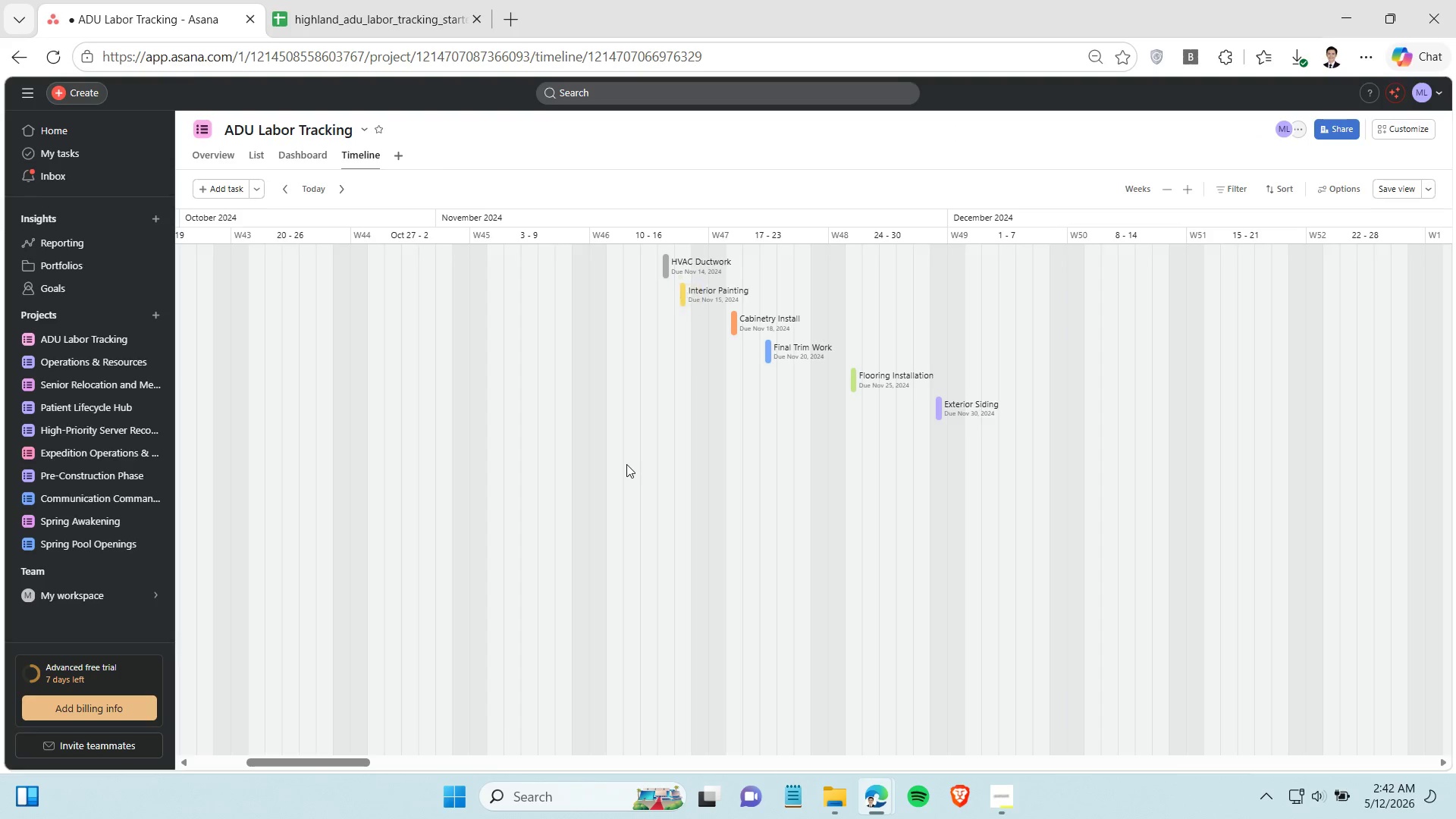 
left_click([626, 464])
 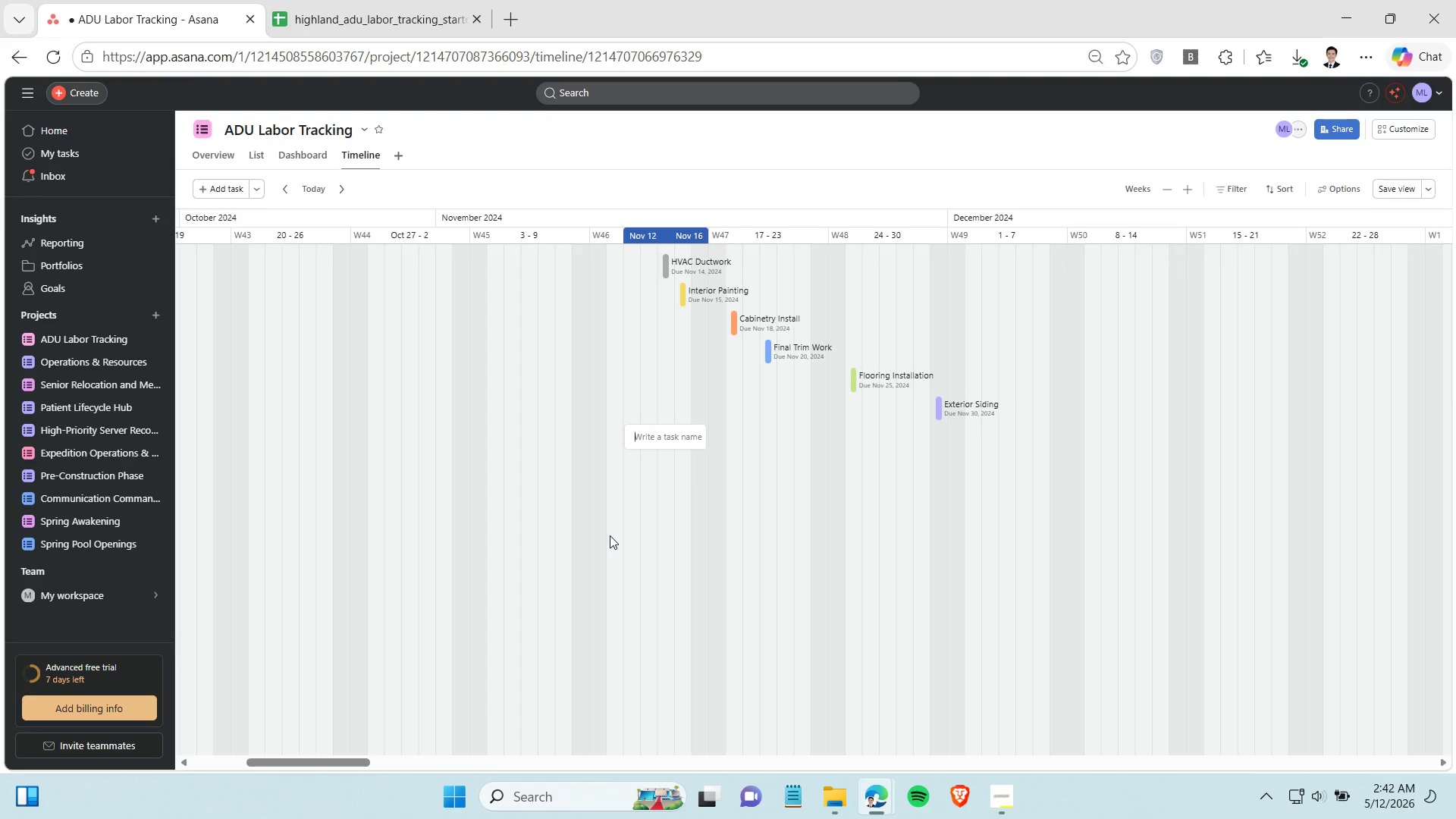 
scroll: coordinate [610, 535], scroll_direction: up, amount: 2.0
 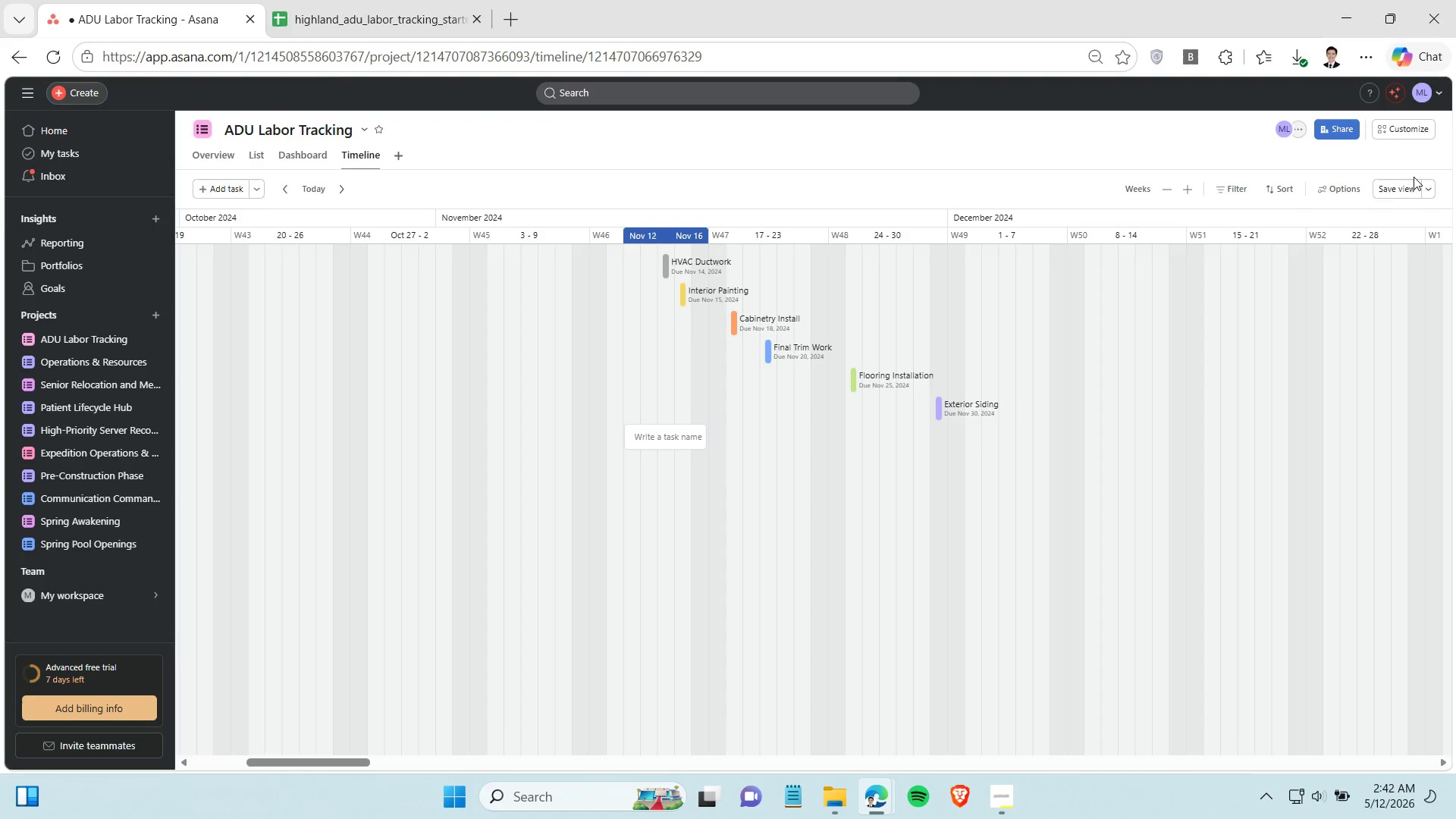 
left_click([1385, 185])
 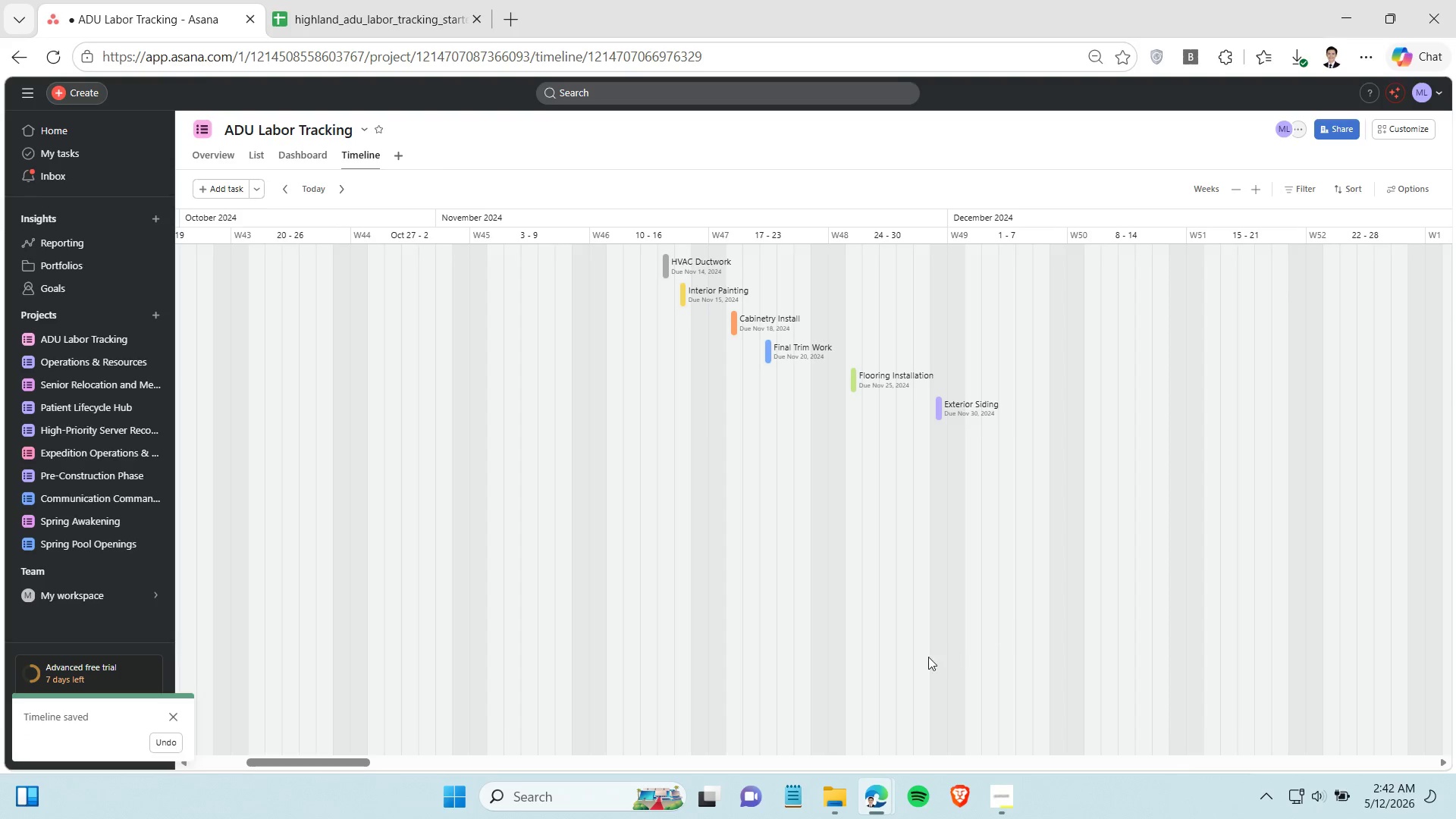 
scroll: coordinate [839, 519], scroll_direction: up, amount: 6.0
 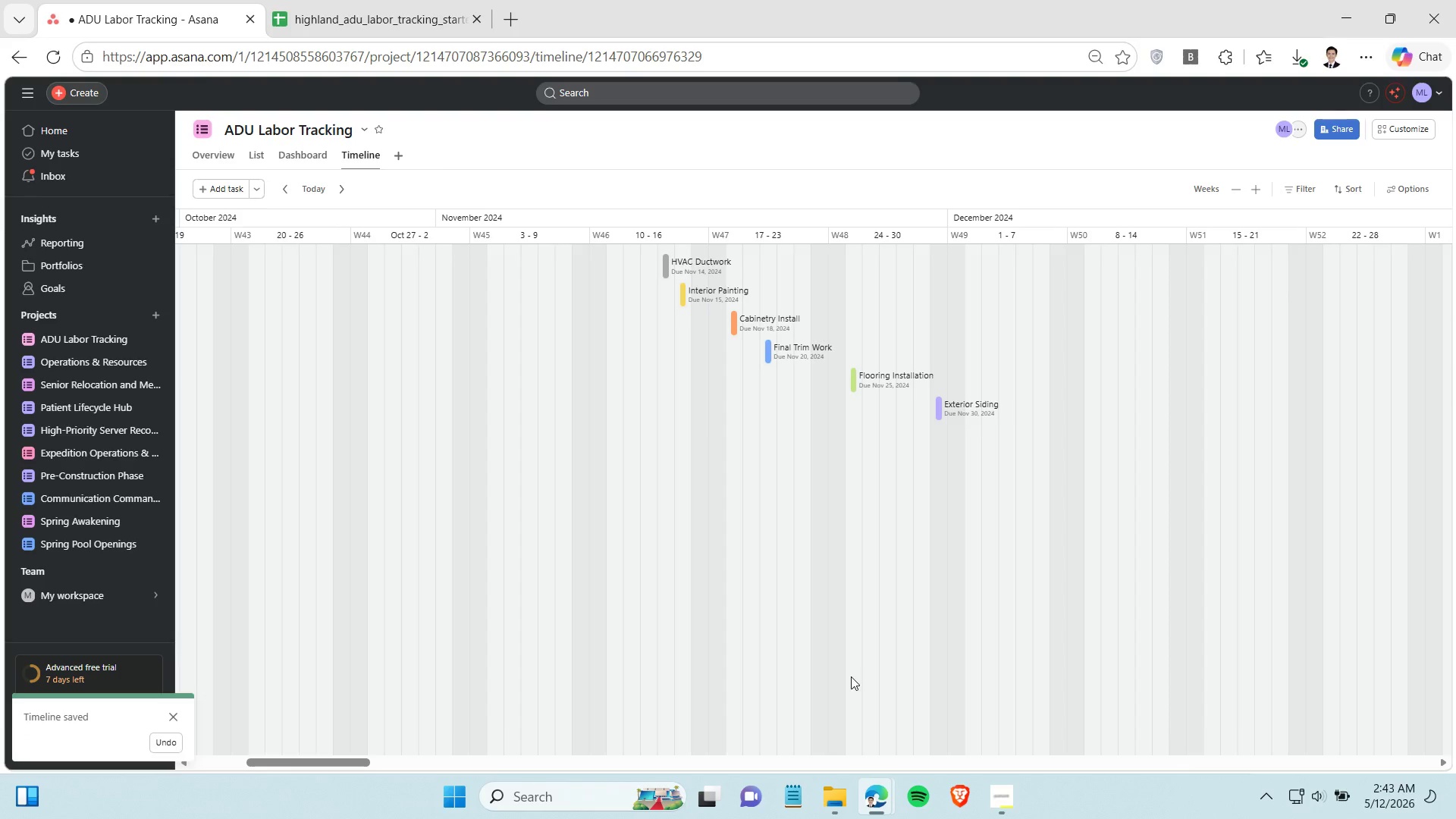 
left_click([1009, 788])
 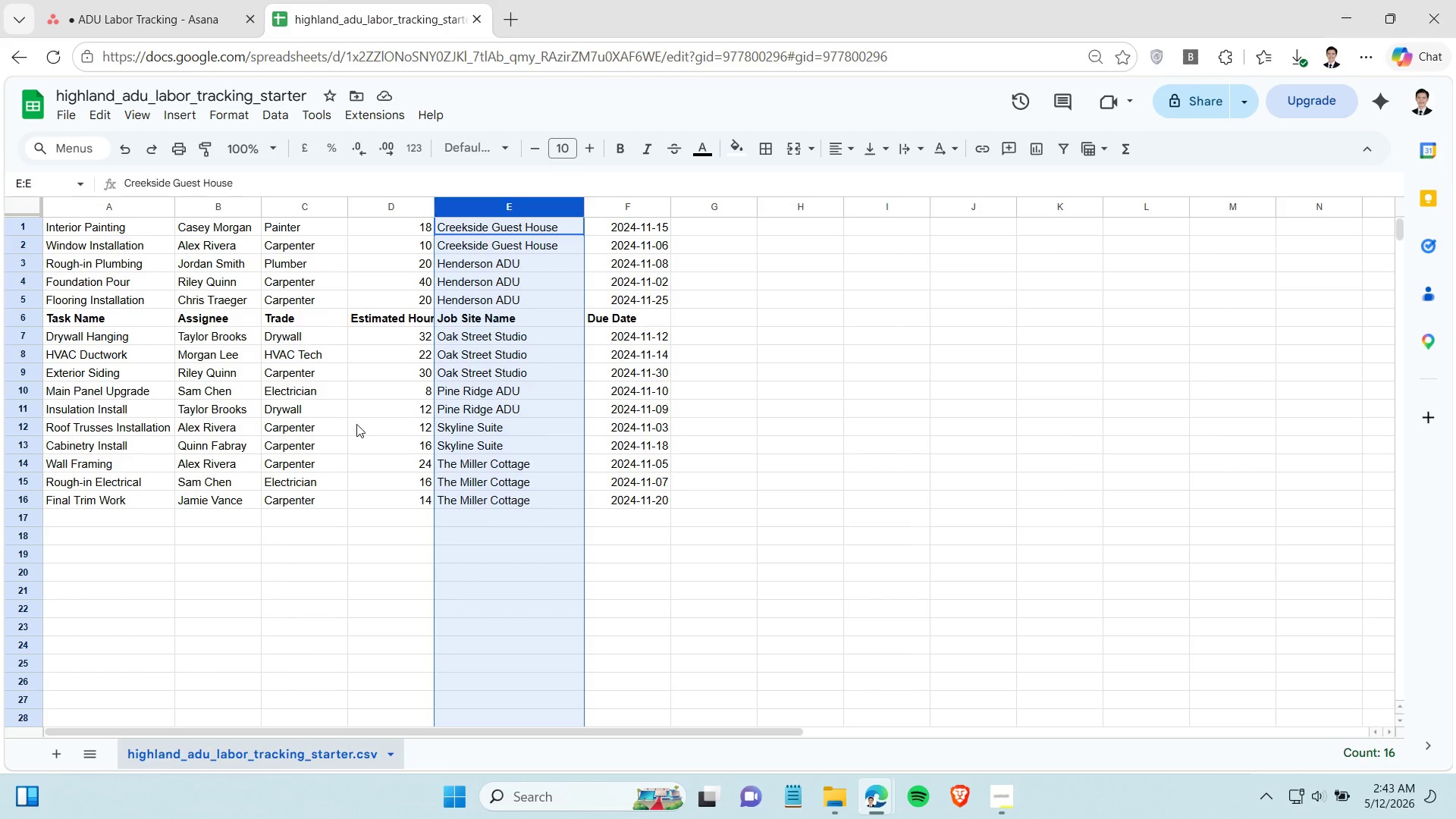 
wait(6.62)
 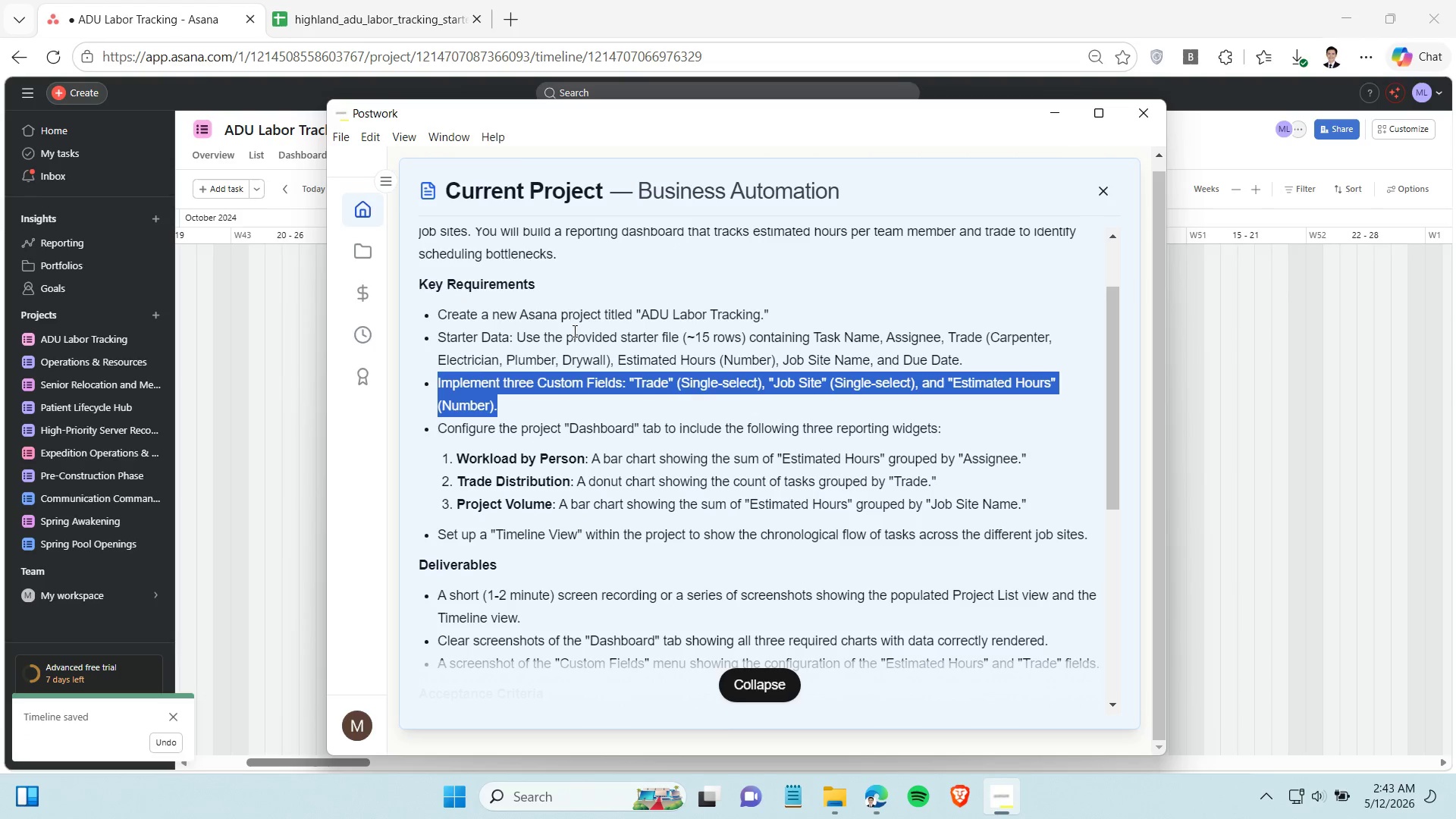 
key(Control+ControlLeft)
 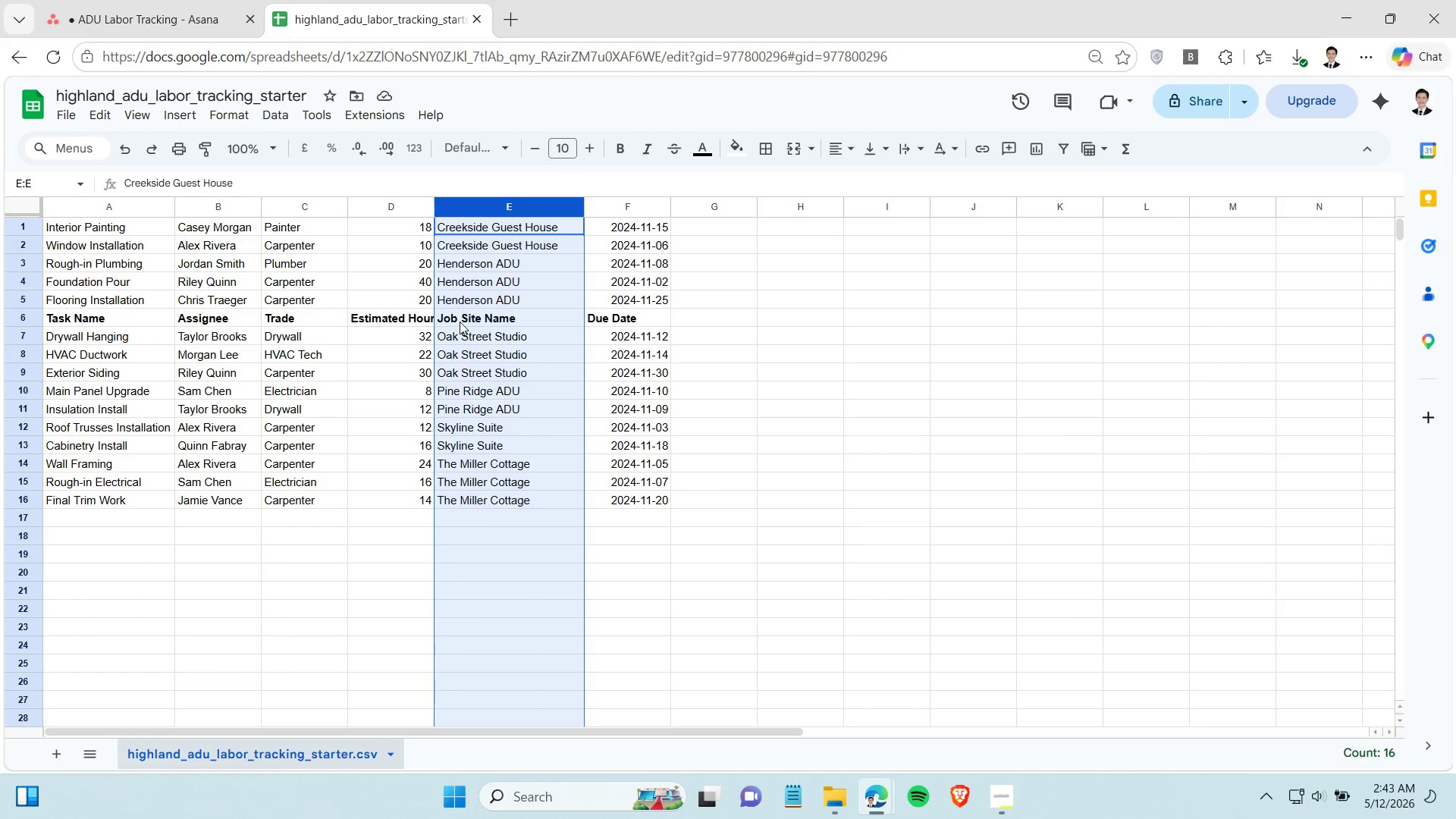 
key(Control+Z)
 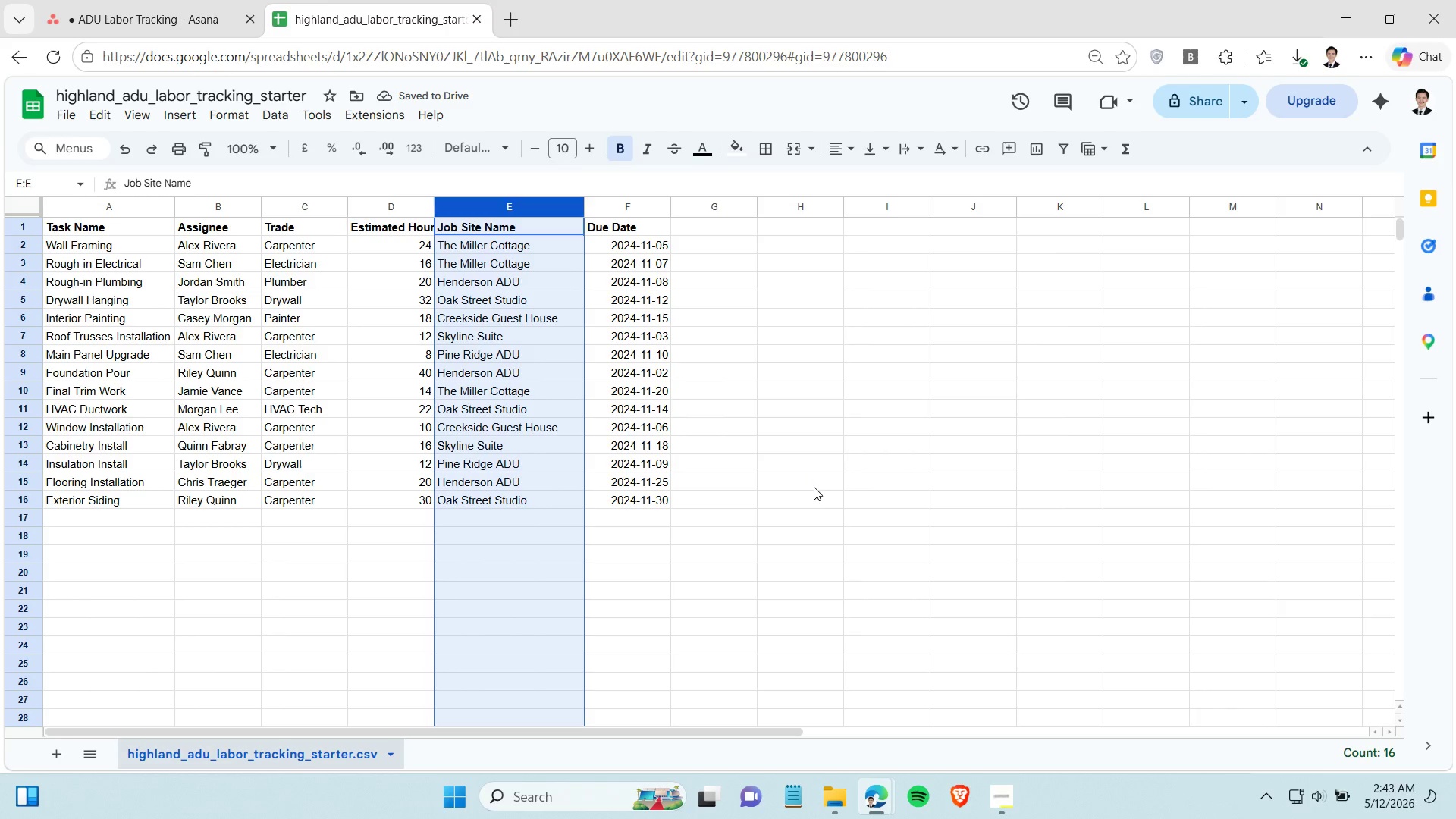 
wait(9.28)
 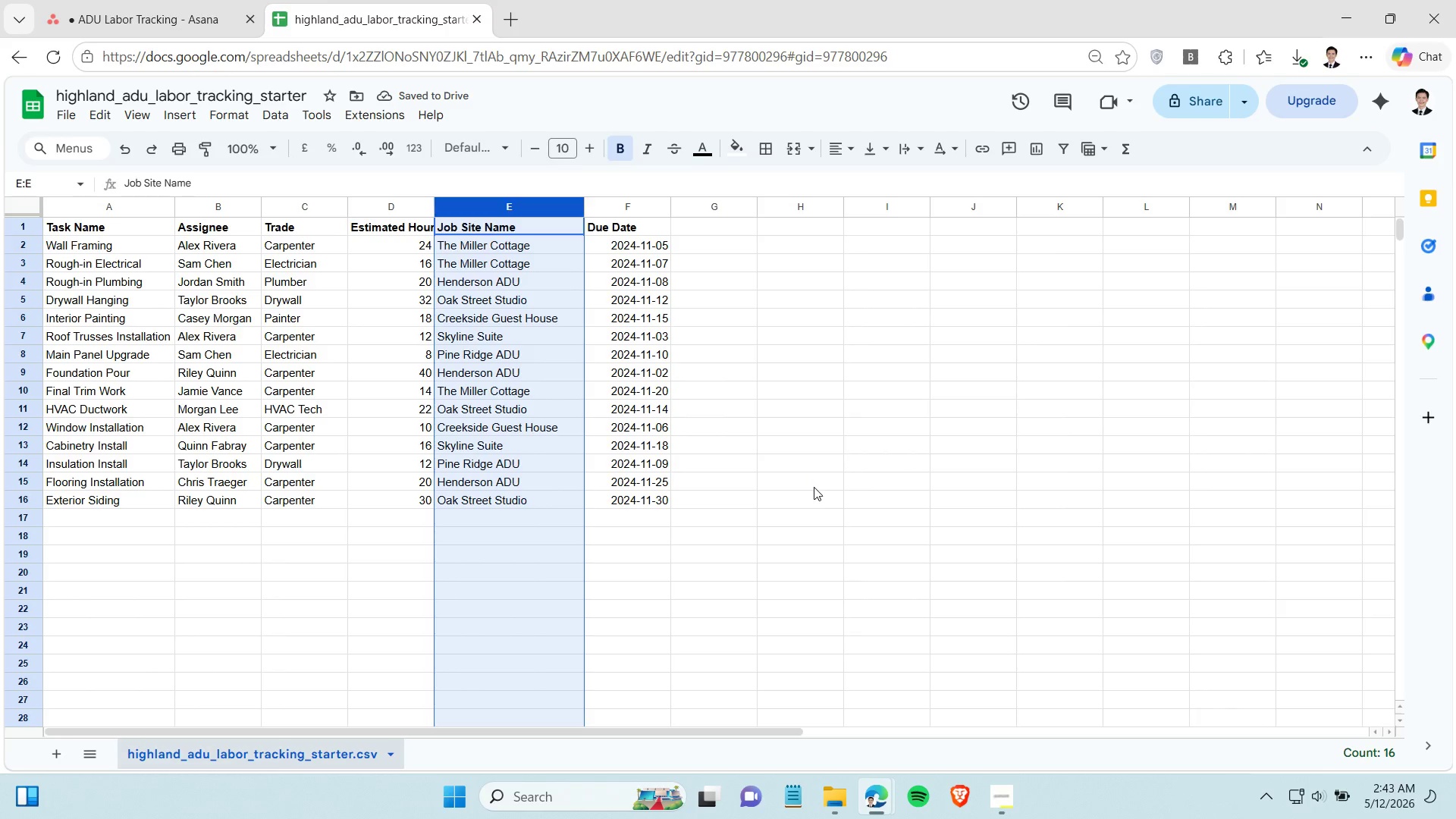 
left_click([752, 536])
 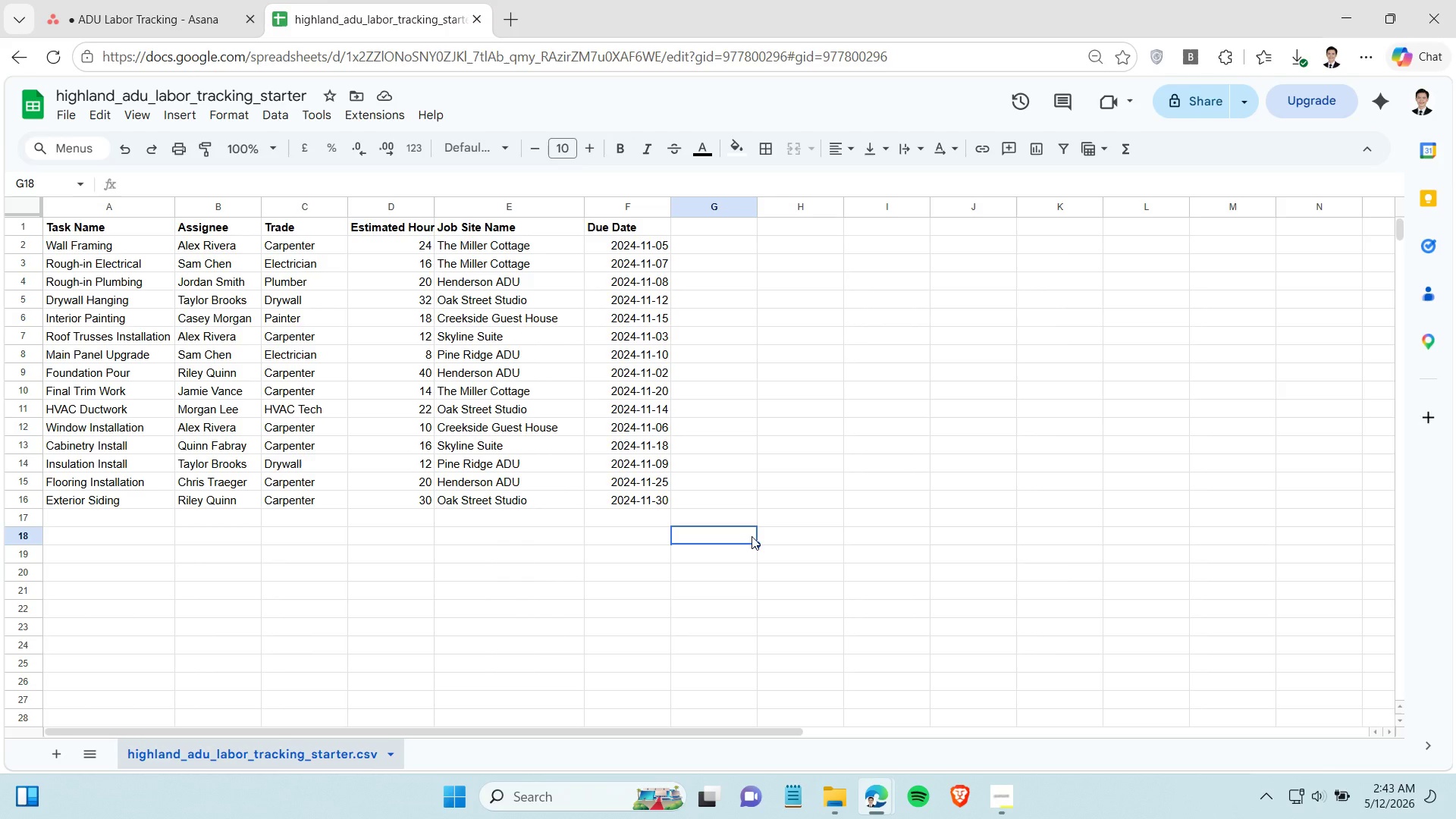 
wait(15.77)
 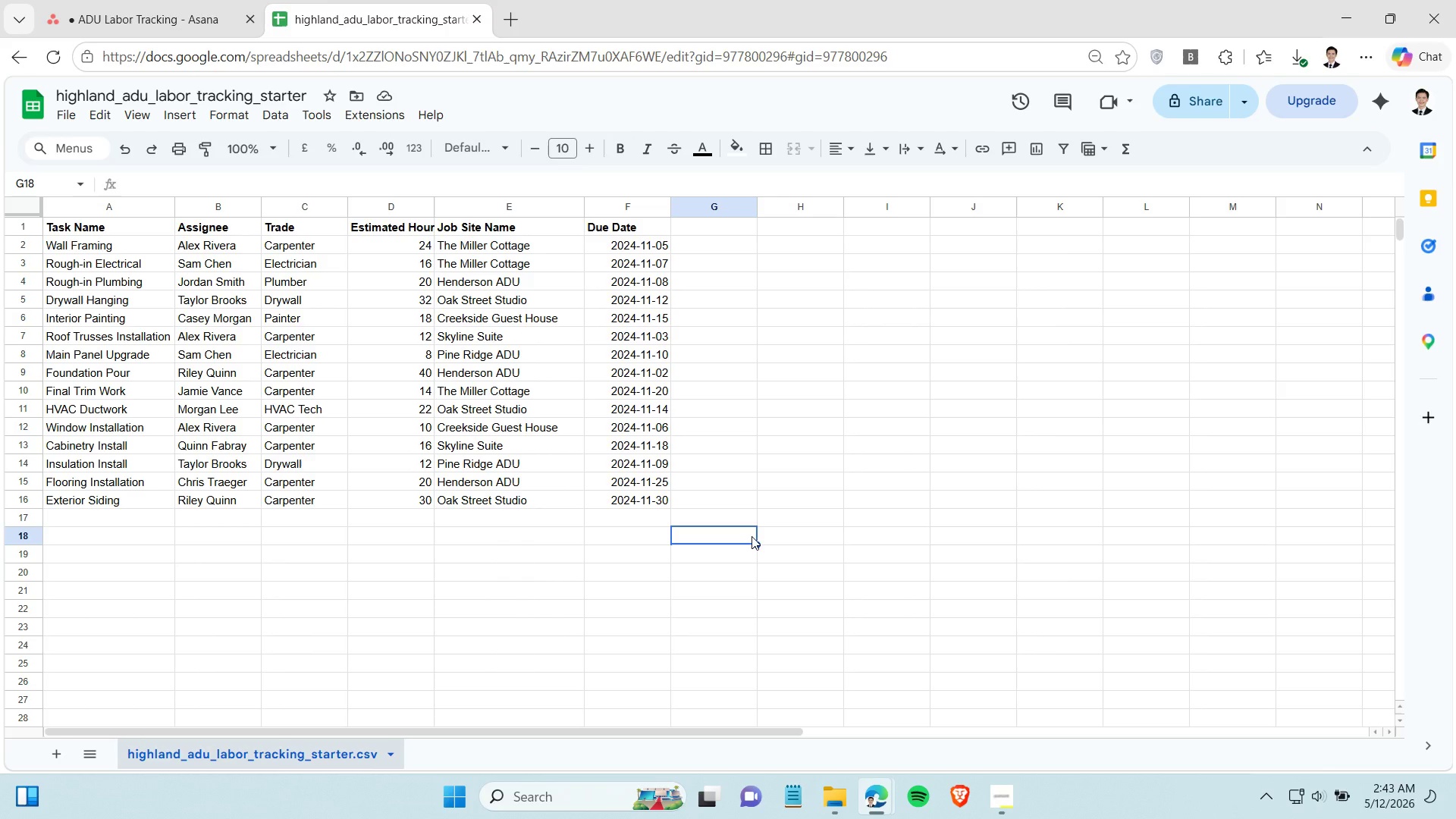 
left_click([396, 569])
 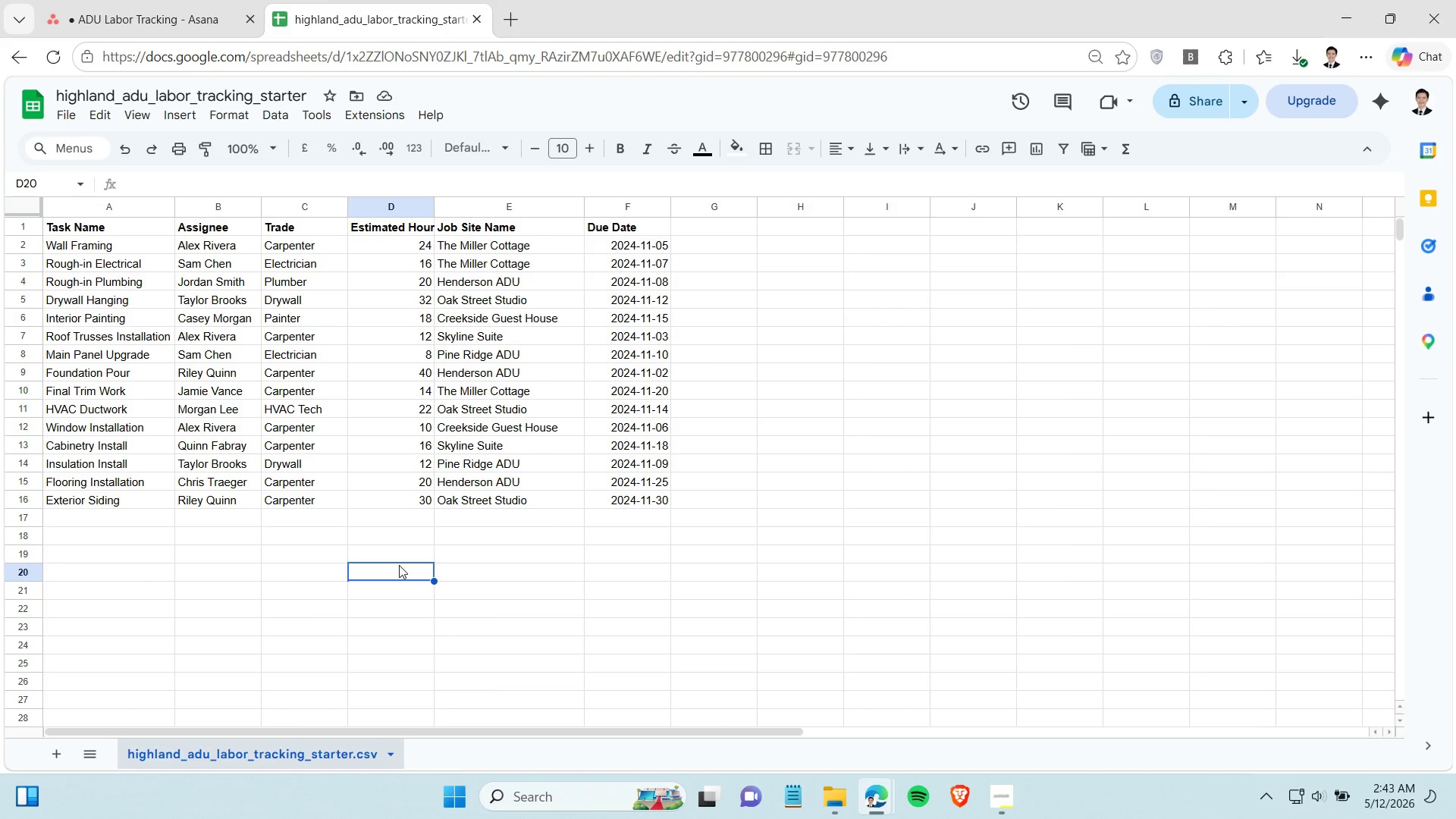 
wait(9.69)
 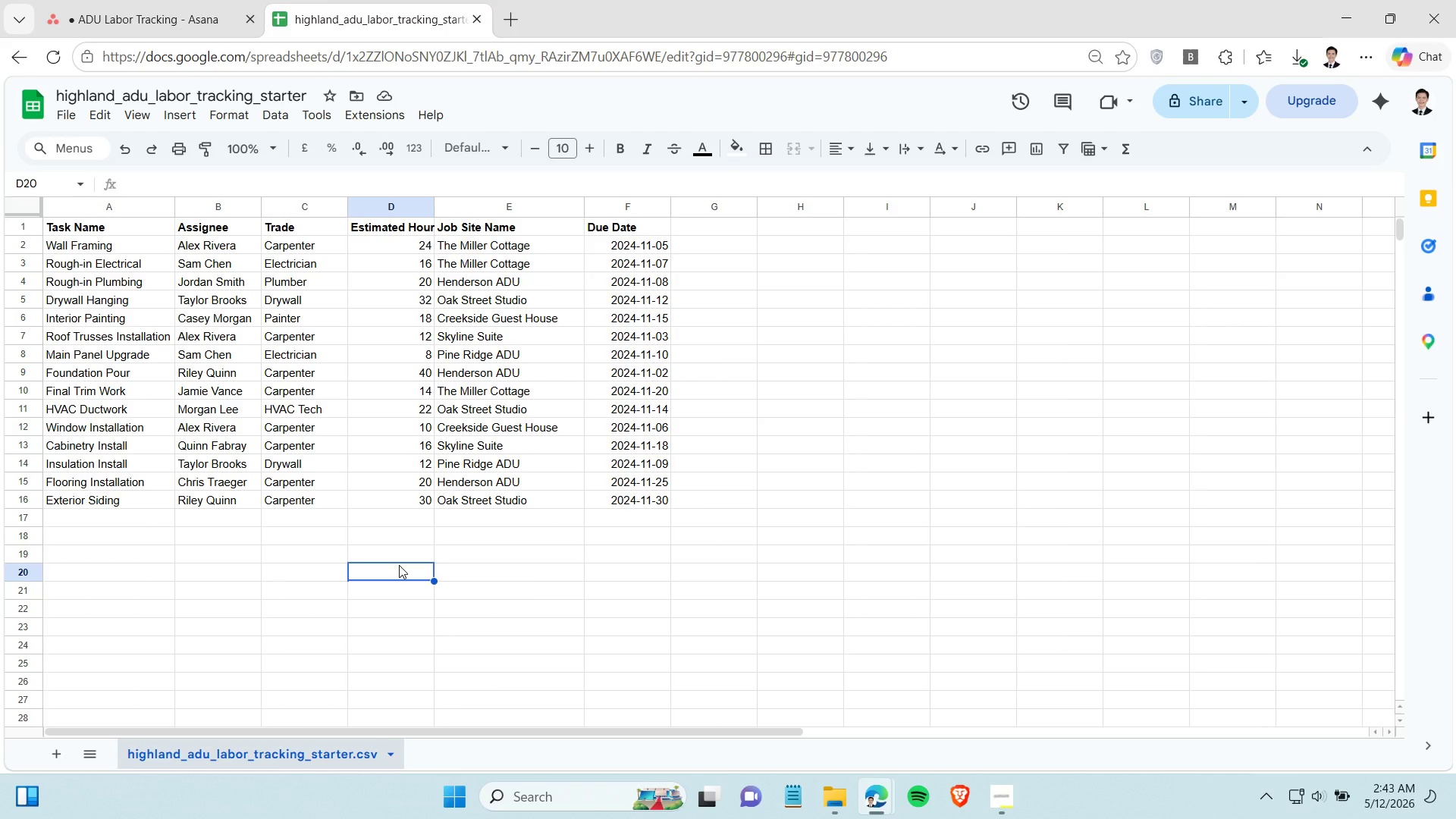 
left_click([996, 800])